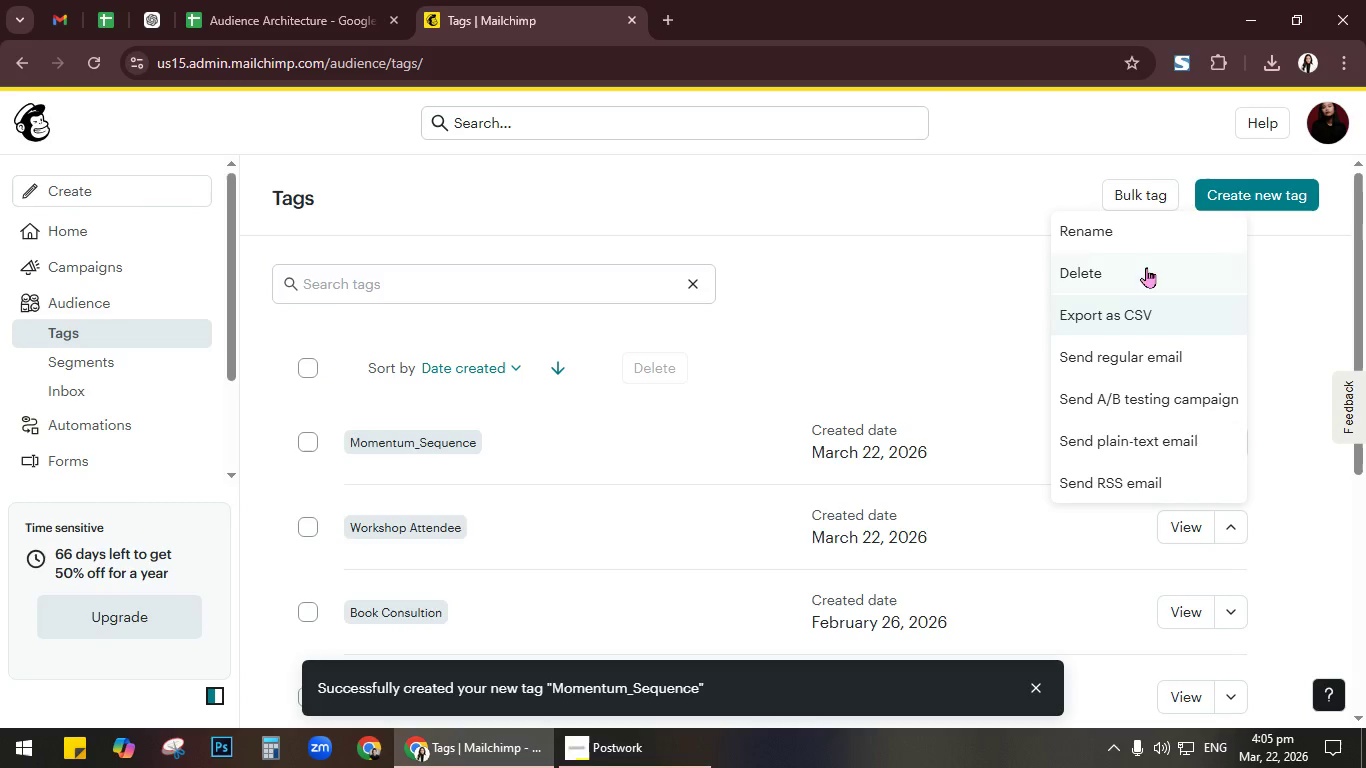 
left_click([1135, 229])
 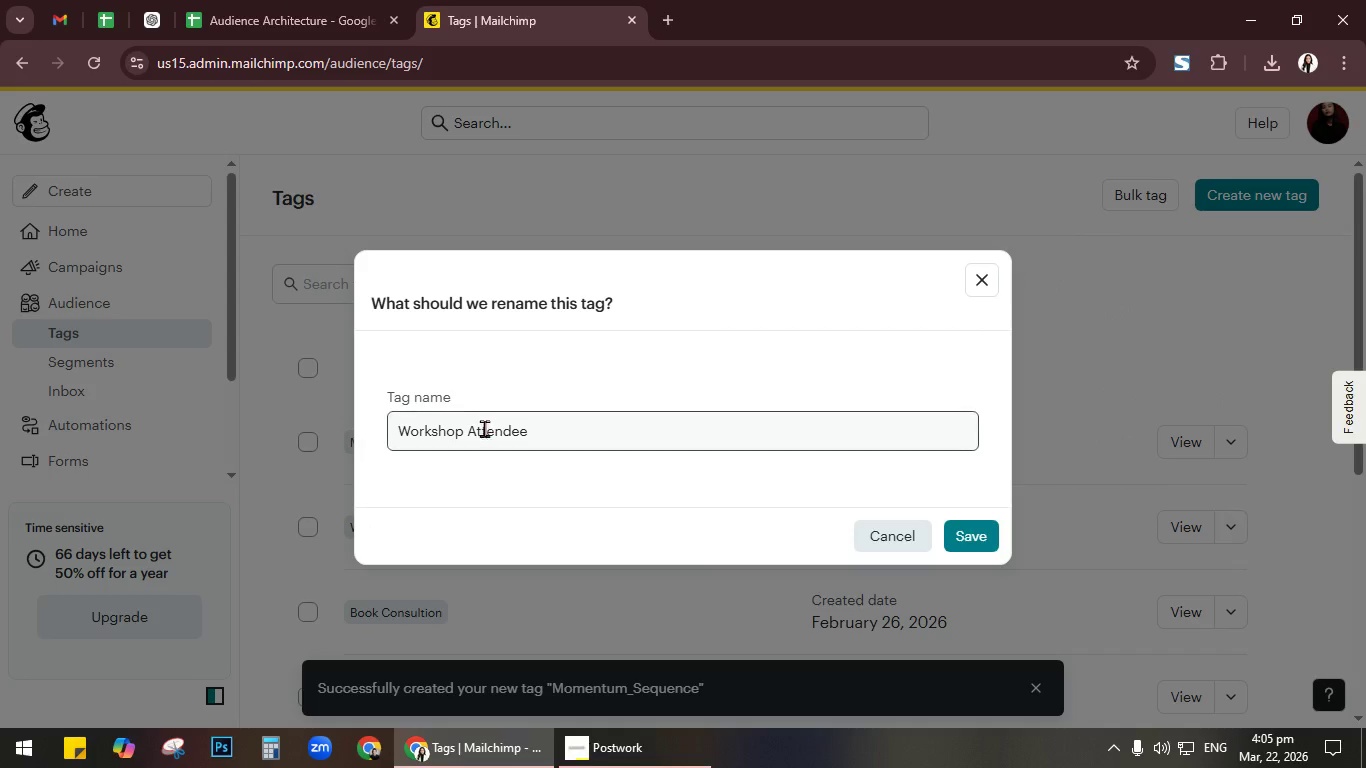 
left_click([476, 432])
 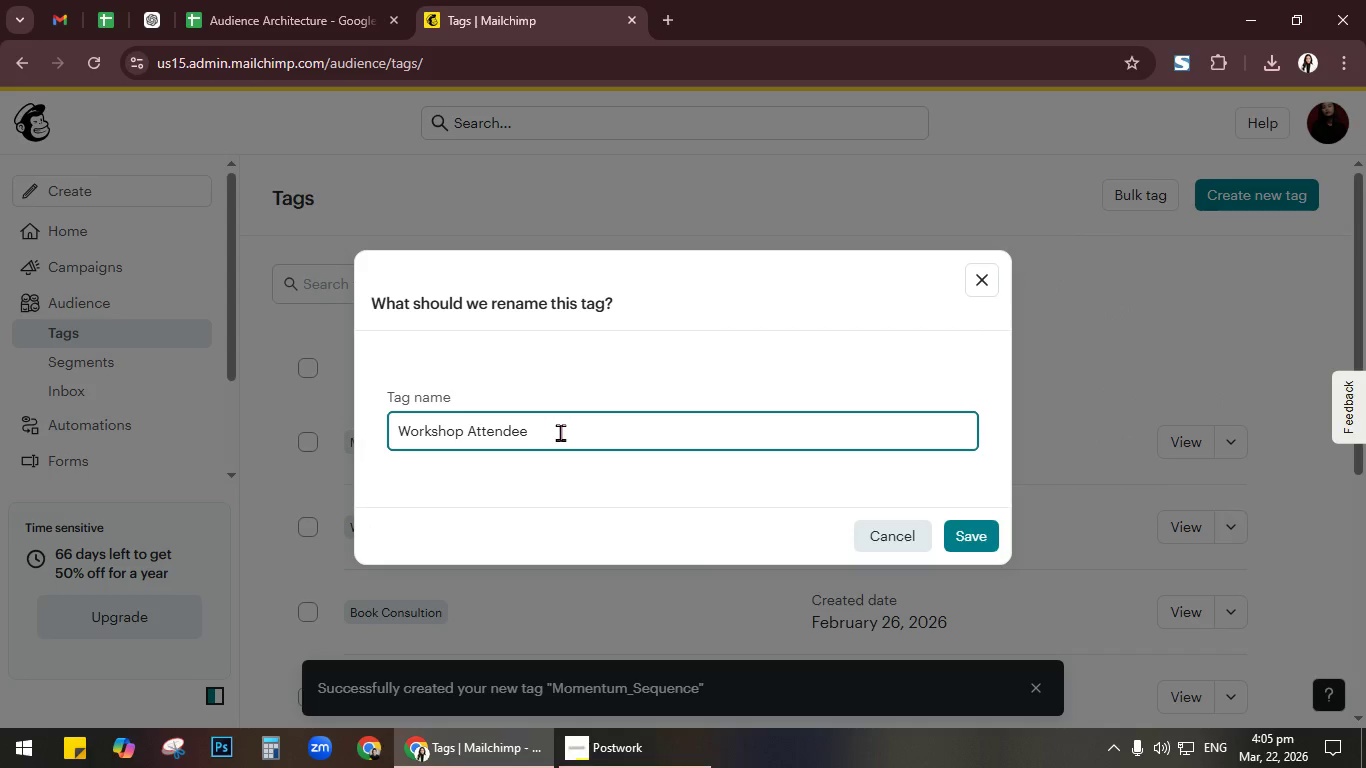 
key(ArrowLeft)
 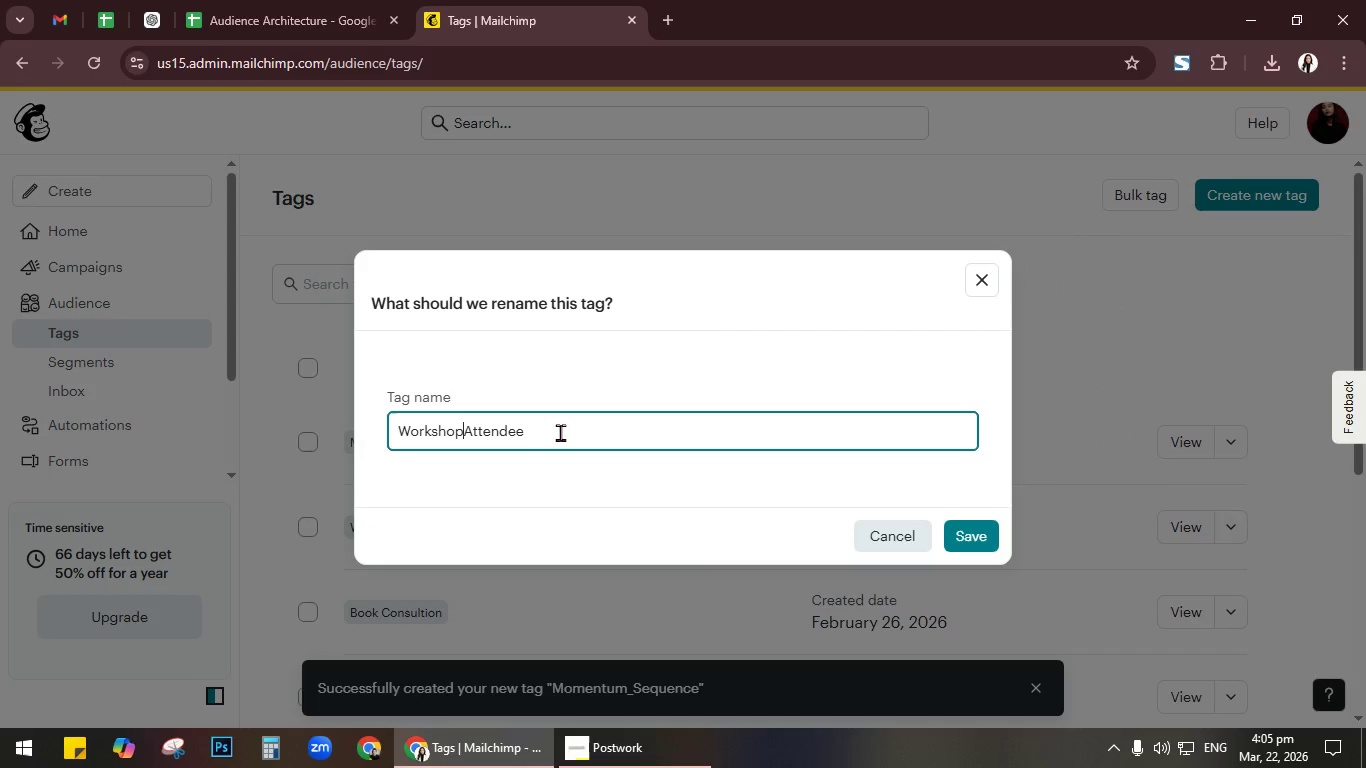 
key(Backspace)
 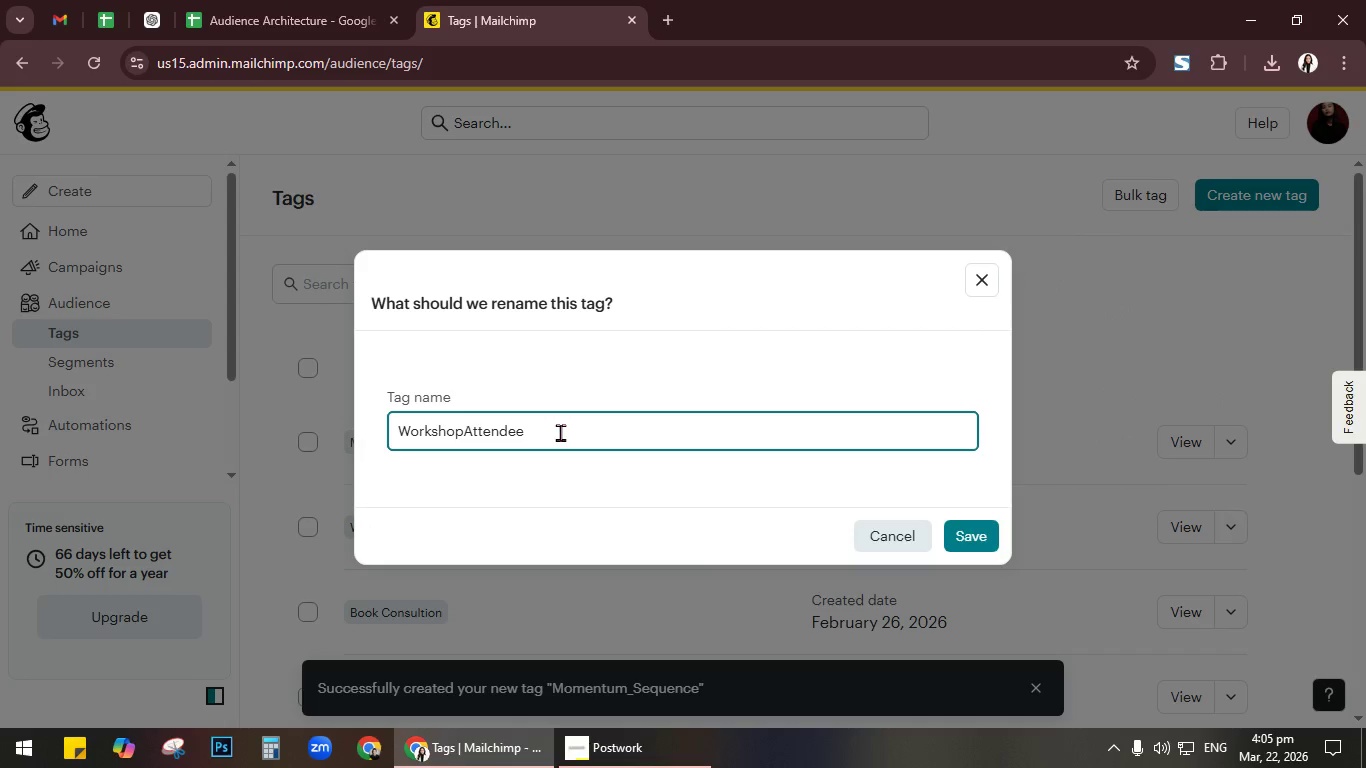 
key(Shift+ShiftRight)
 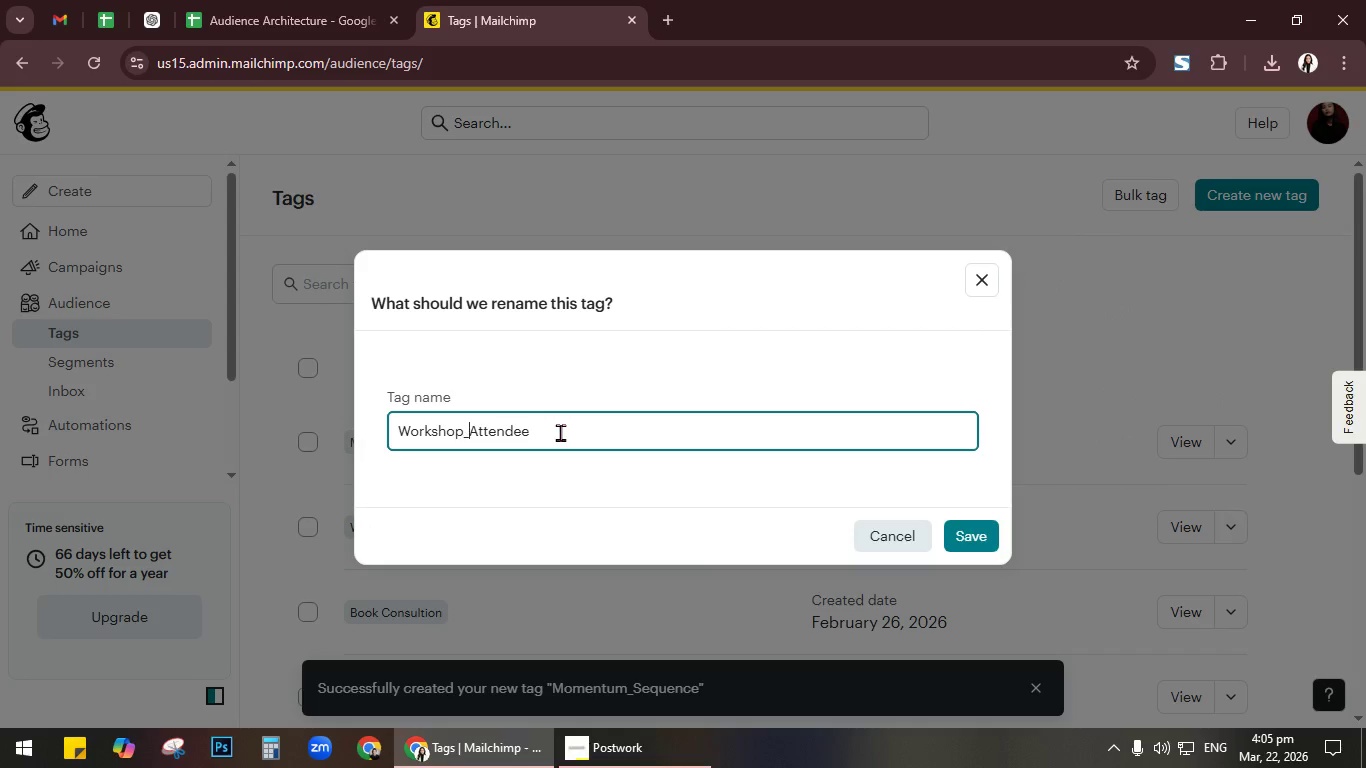 
key(Shift+Minus)
 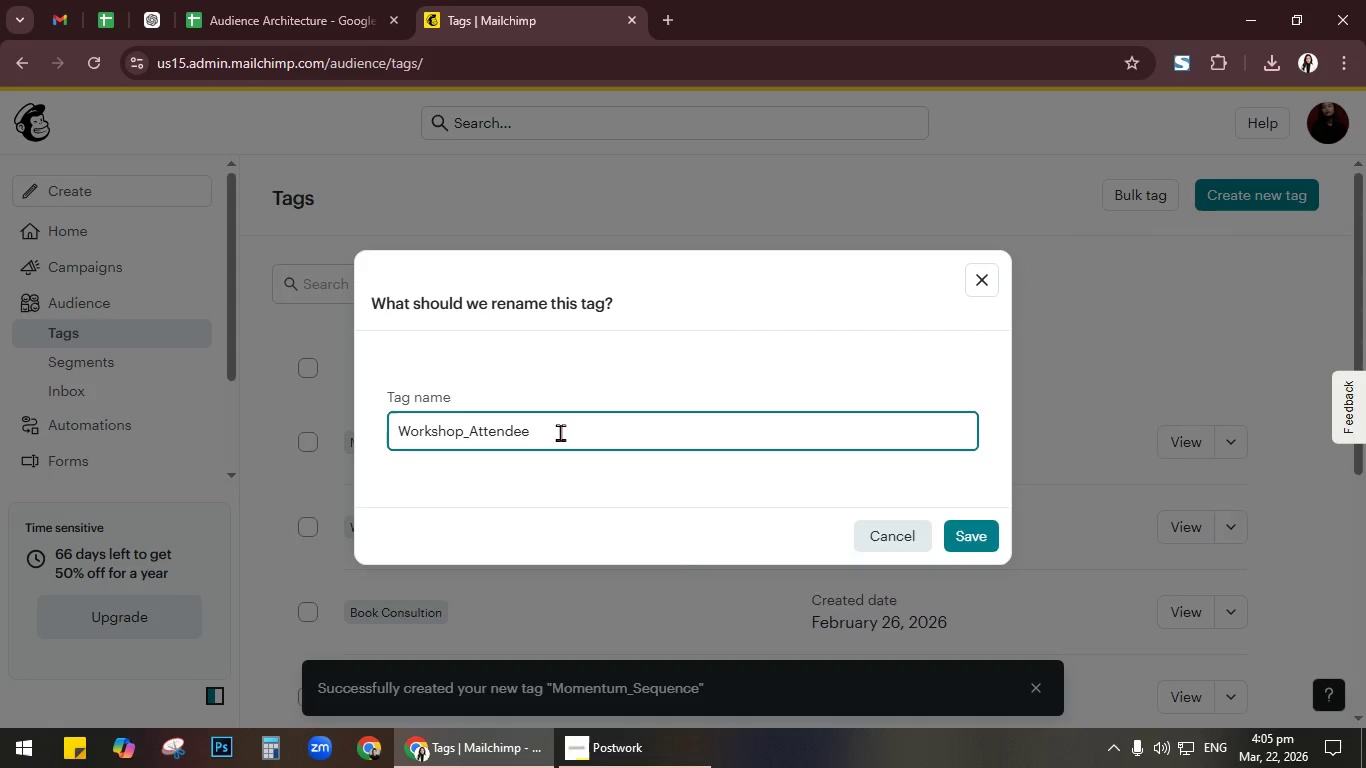 
key(Enter)
 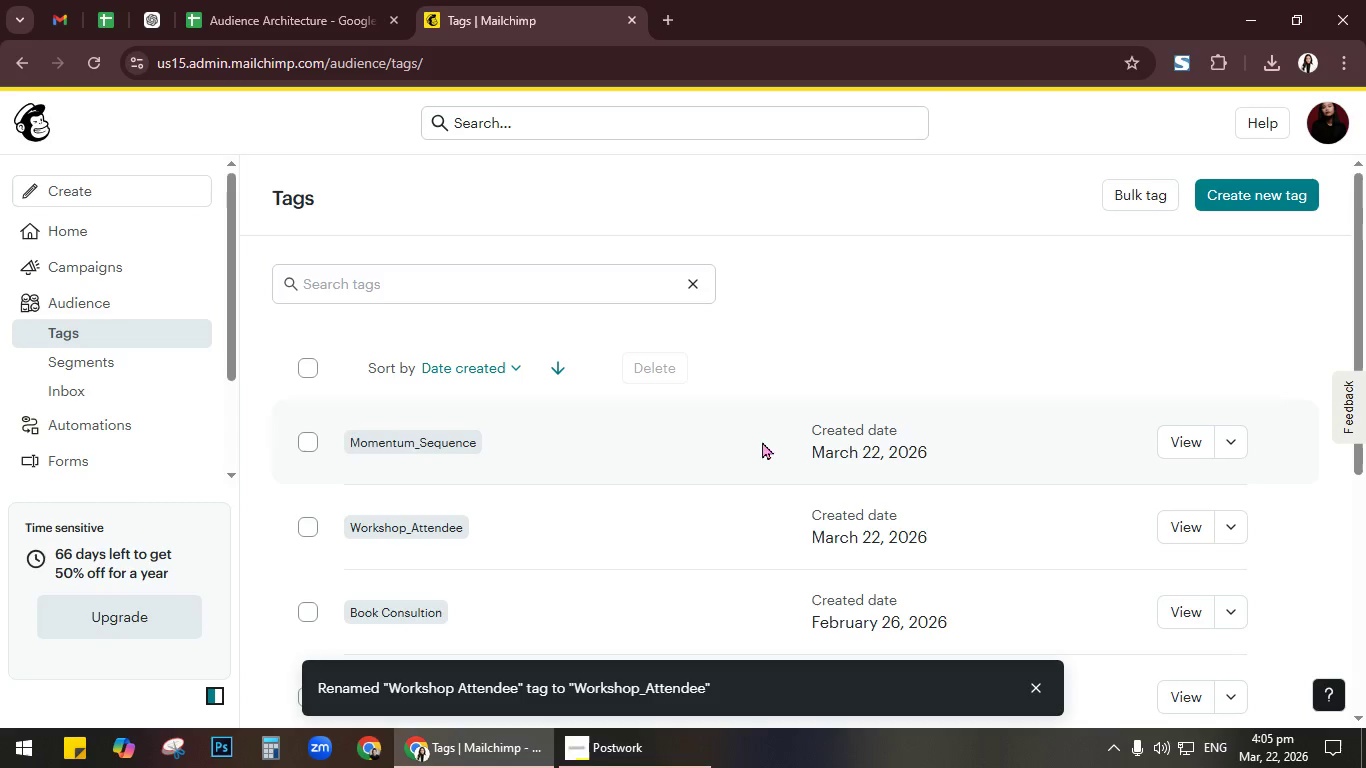 
scroll: coordinate [860, 420], scroll_direction: down, amount: 3.0
 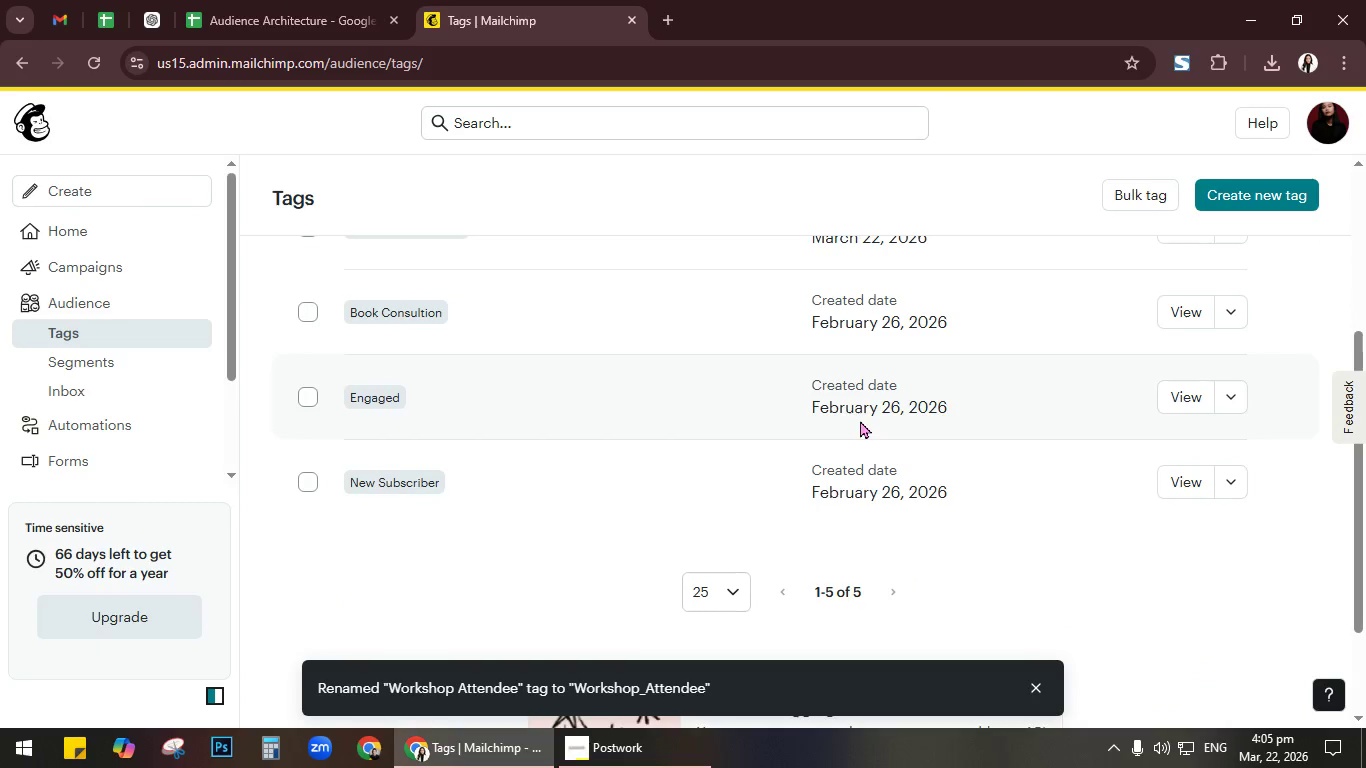 
scroll: coordinate [860, 420], scroll_direction: up, amount: 4.0
 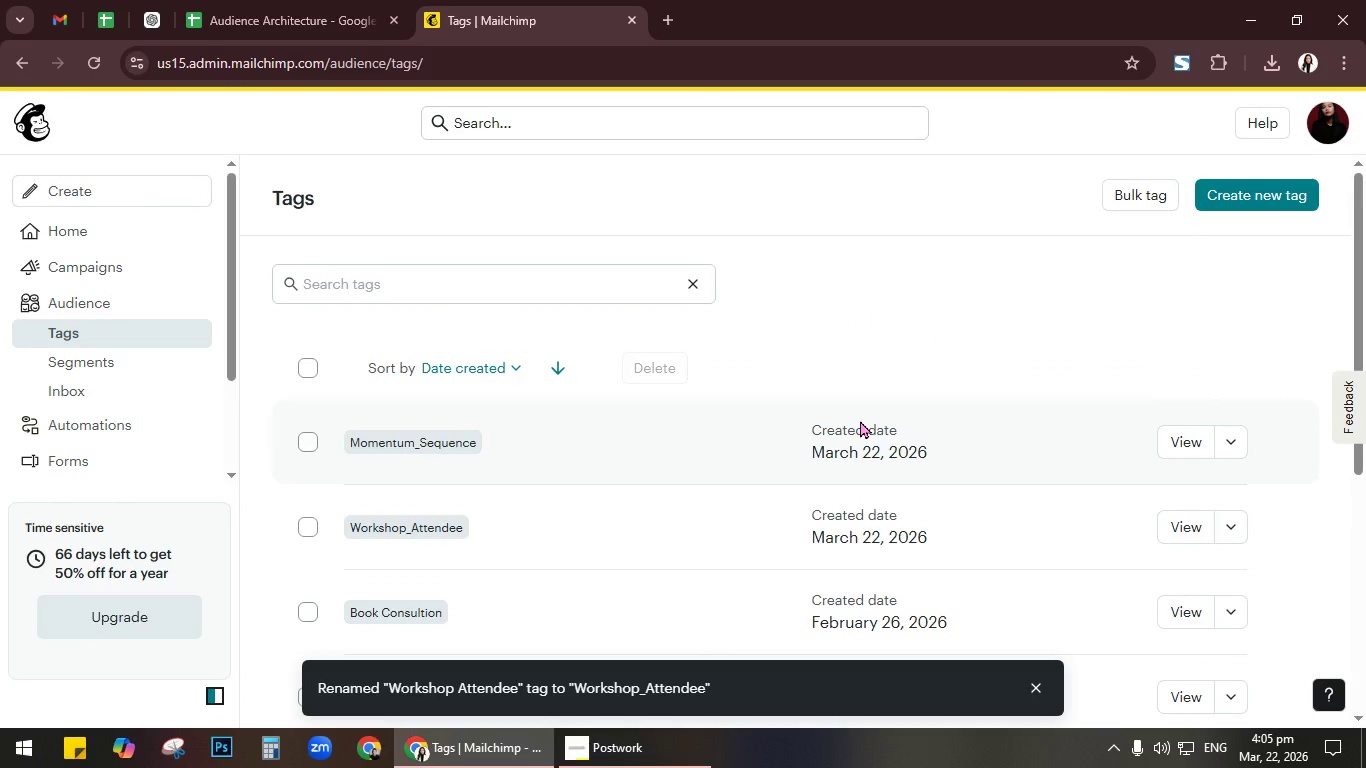 
scroll: coordinate [860, 420], scroll_direction: down, amount: 3.0
 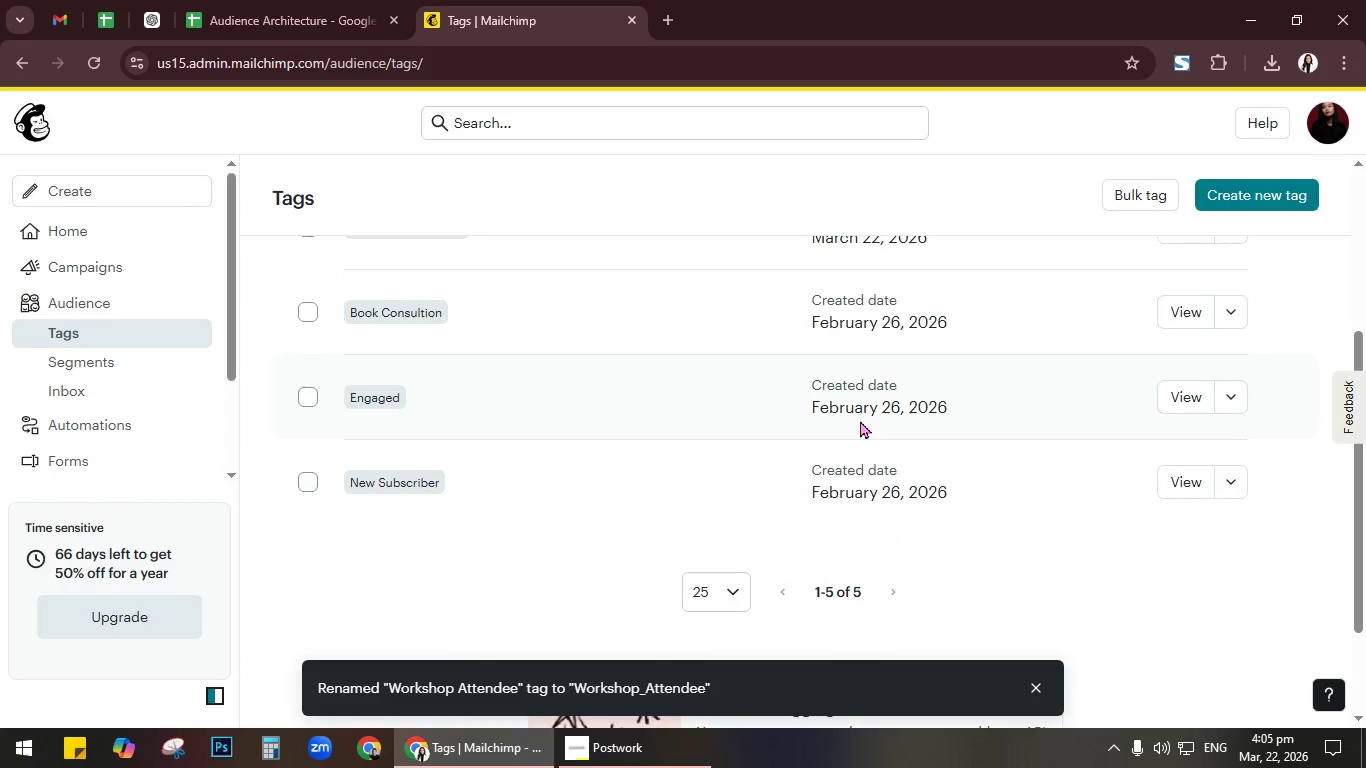 
scroll: coordinate [860, 420], scroll_direction: up, amount: 3.0
 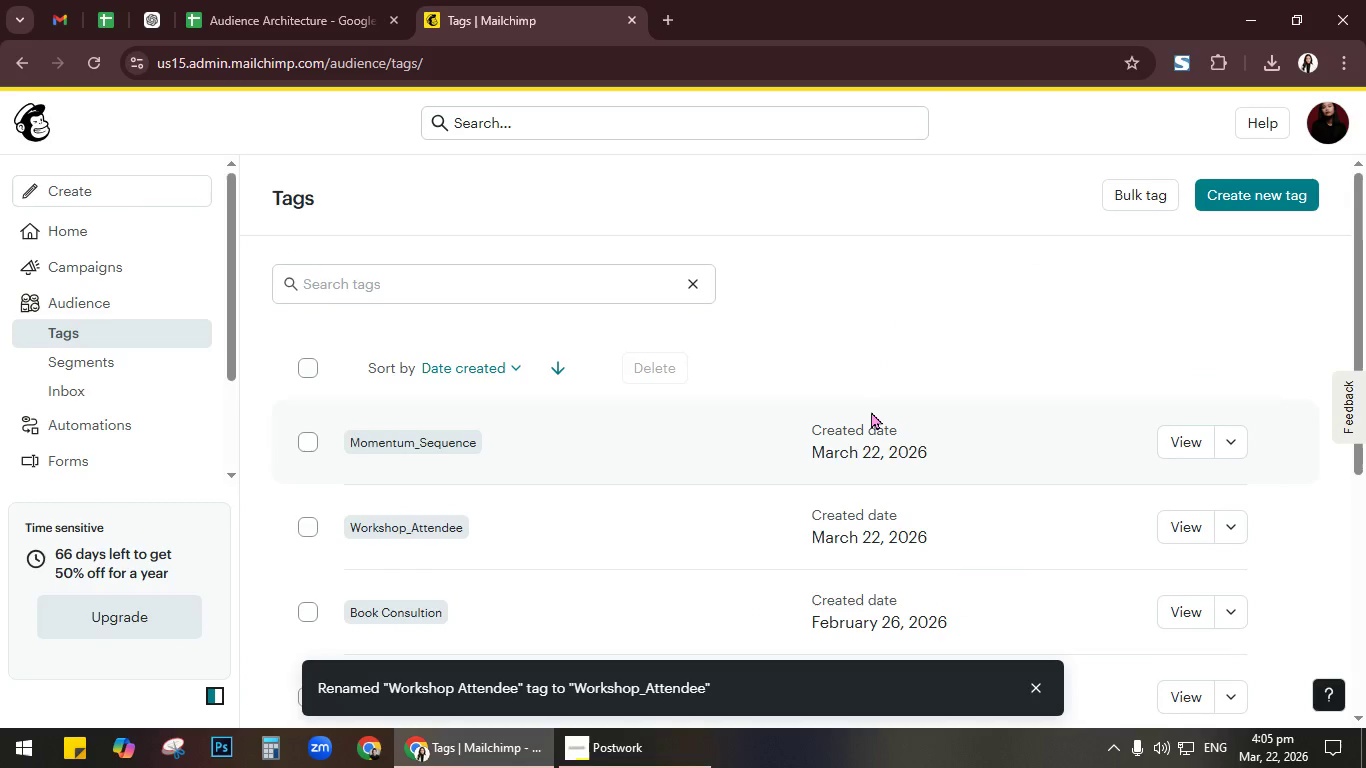 
scroll: coordinate [872, 411], scroll_direction: down, amount: 2.0
 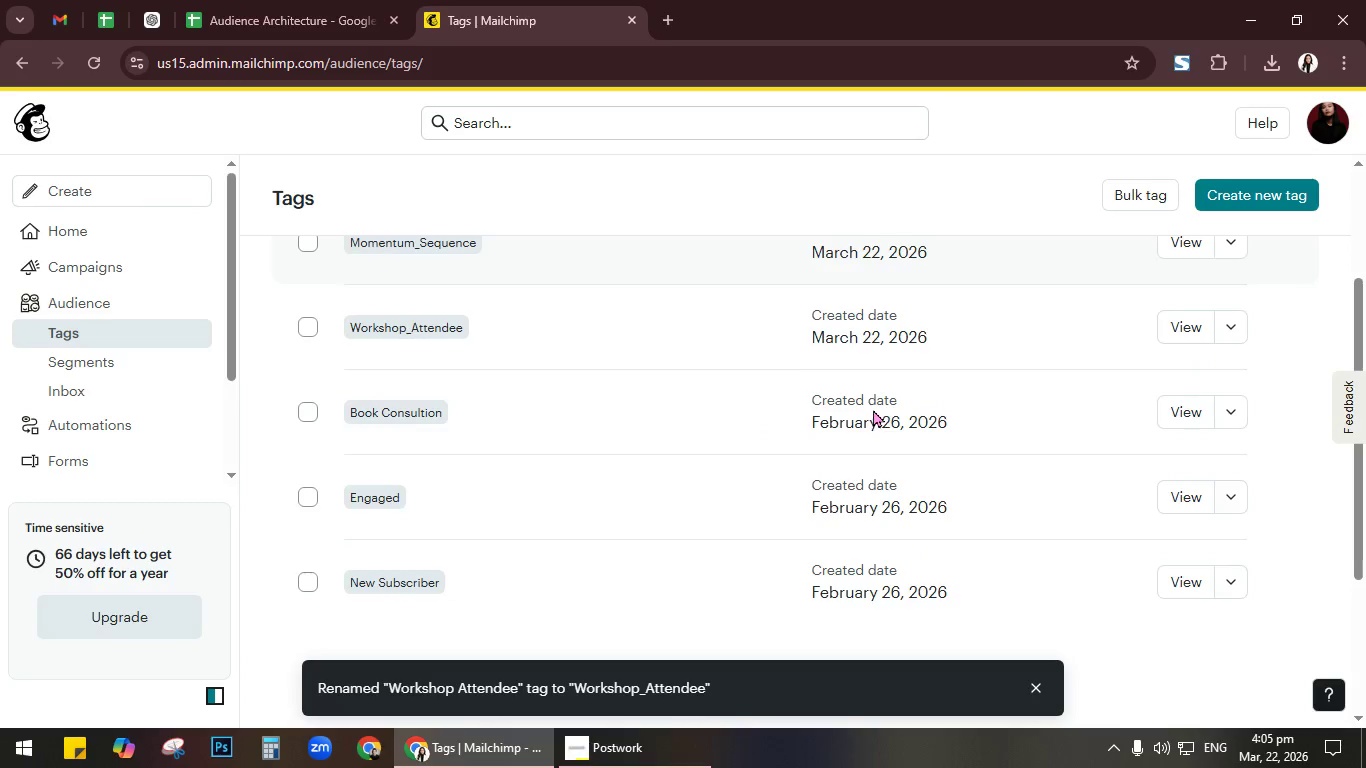 
scroll: coordinate [873, 409], scroll_direction: up, amount: 2.0
 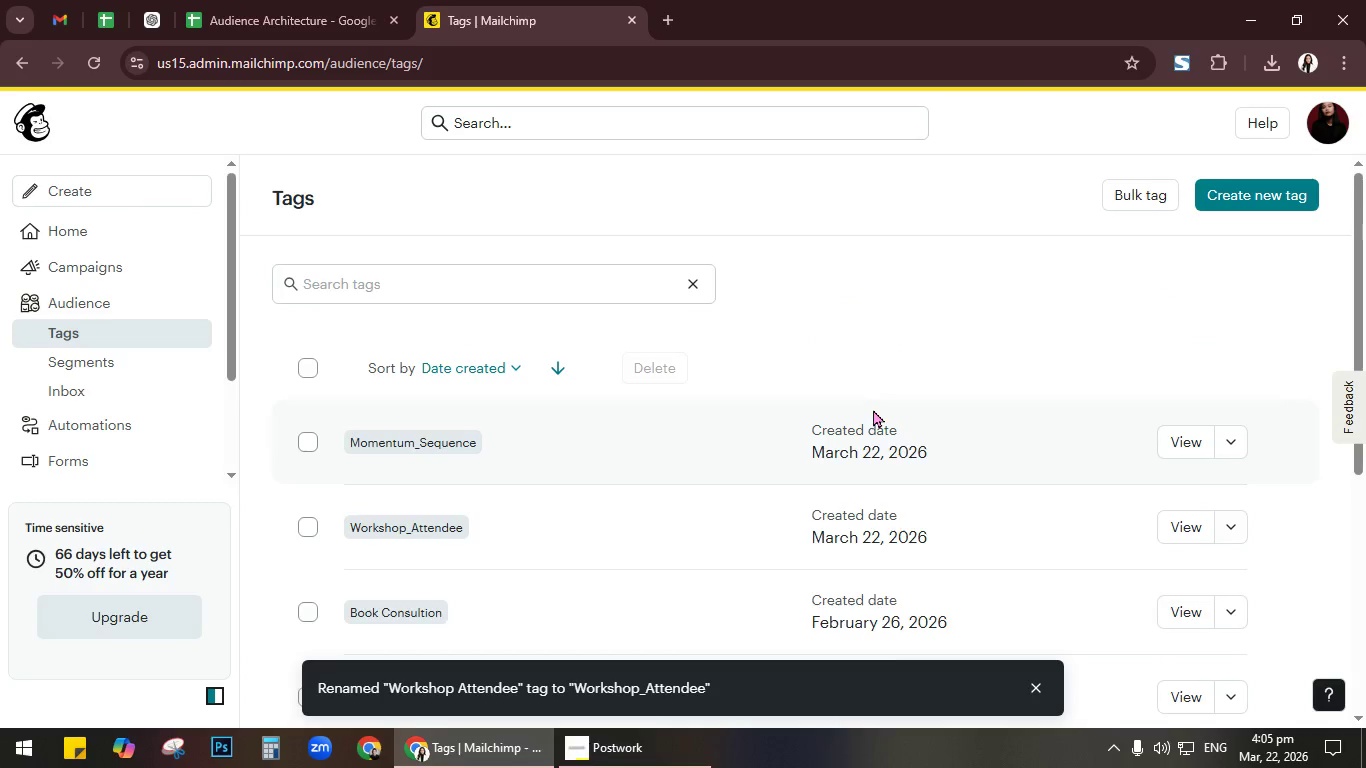 
scroll: coordinate [873, 409], scroll_direction: down, amount: 3.0
 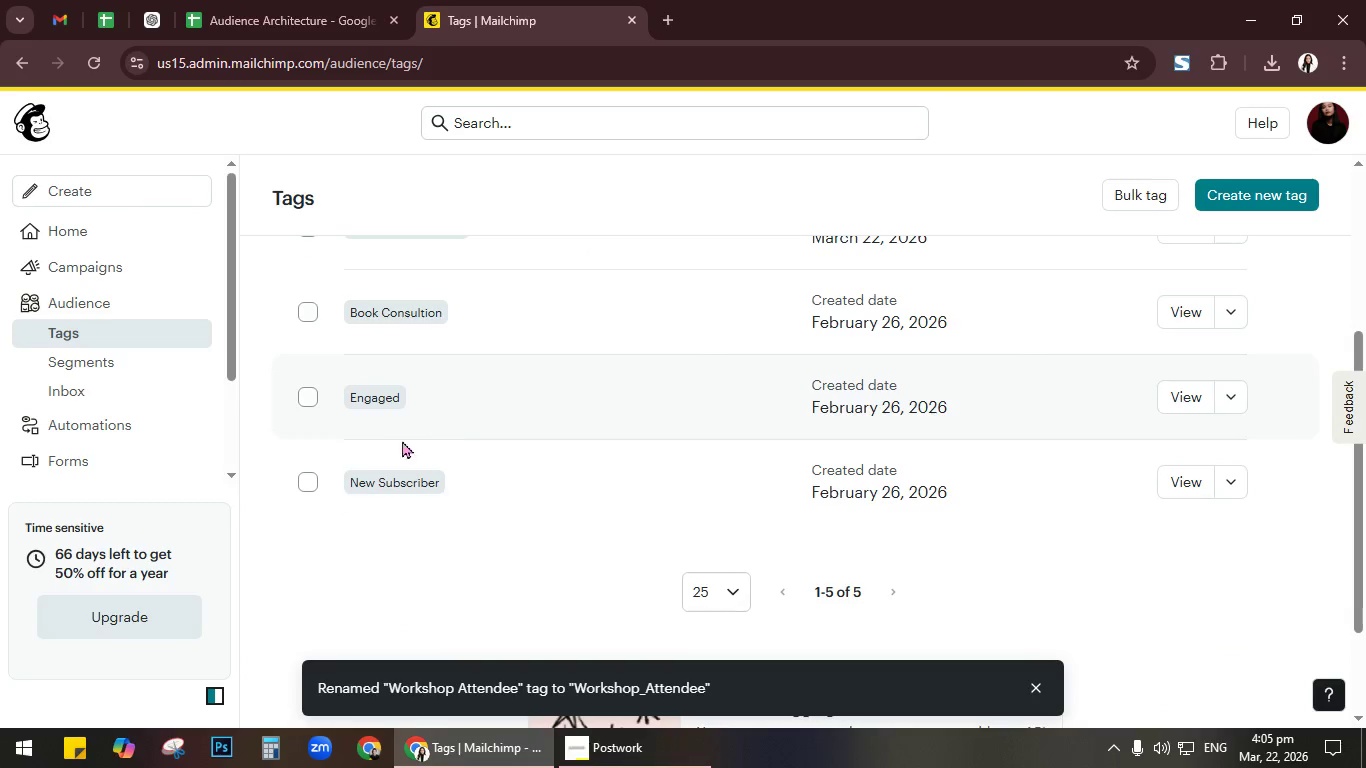 
left_click([311, 485])
 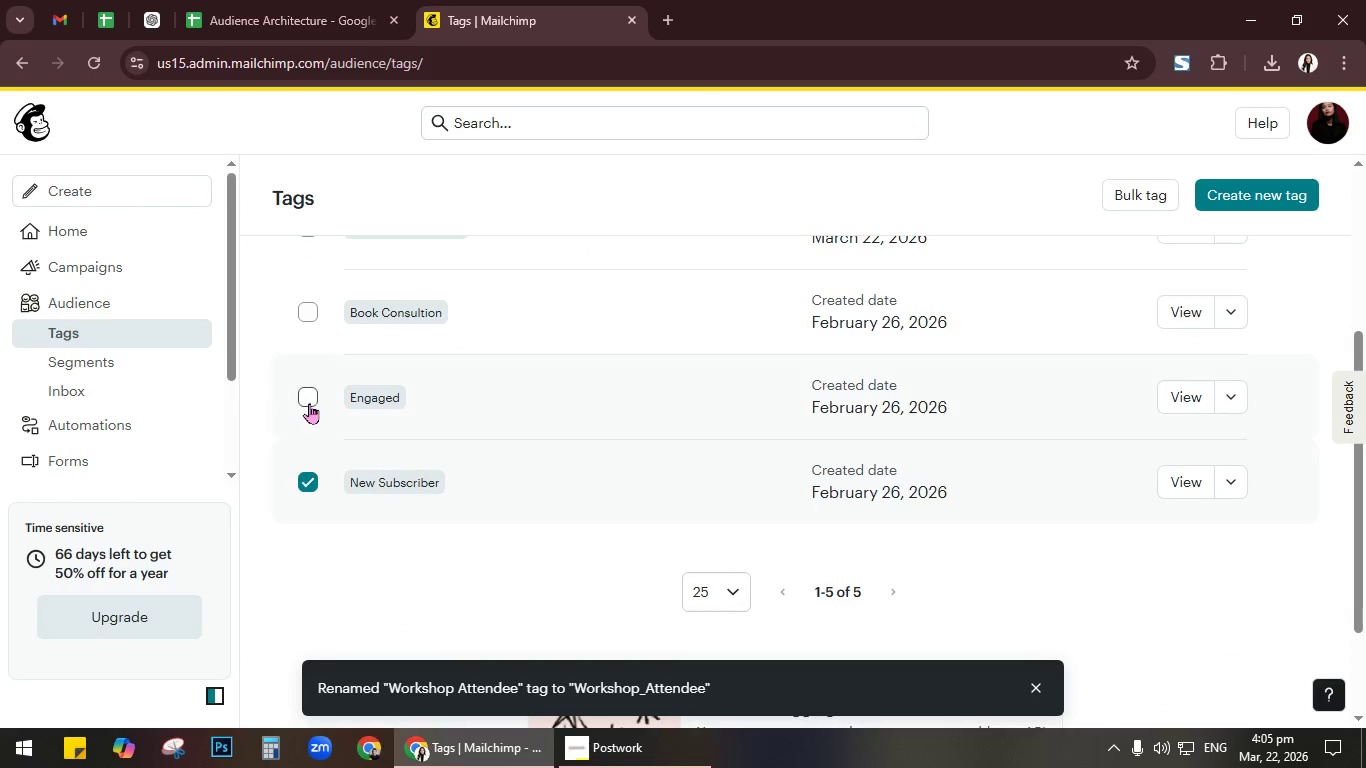 
left_click([309, 403])
 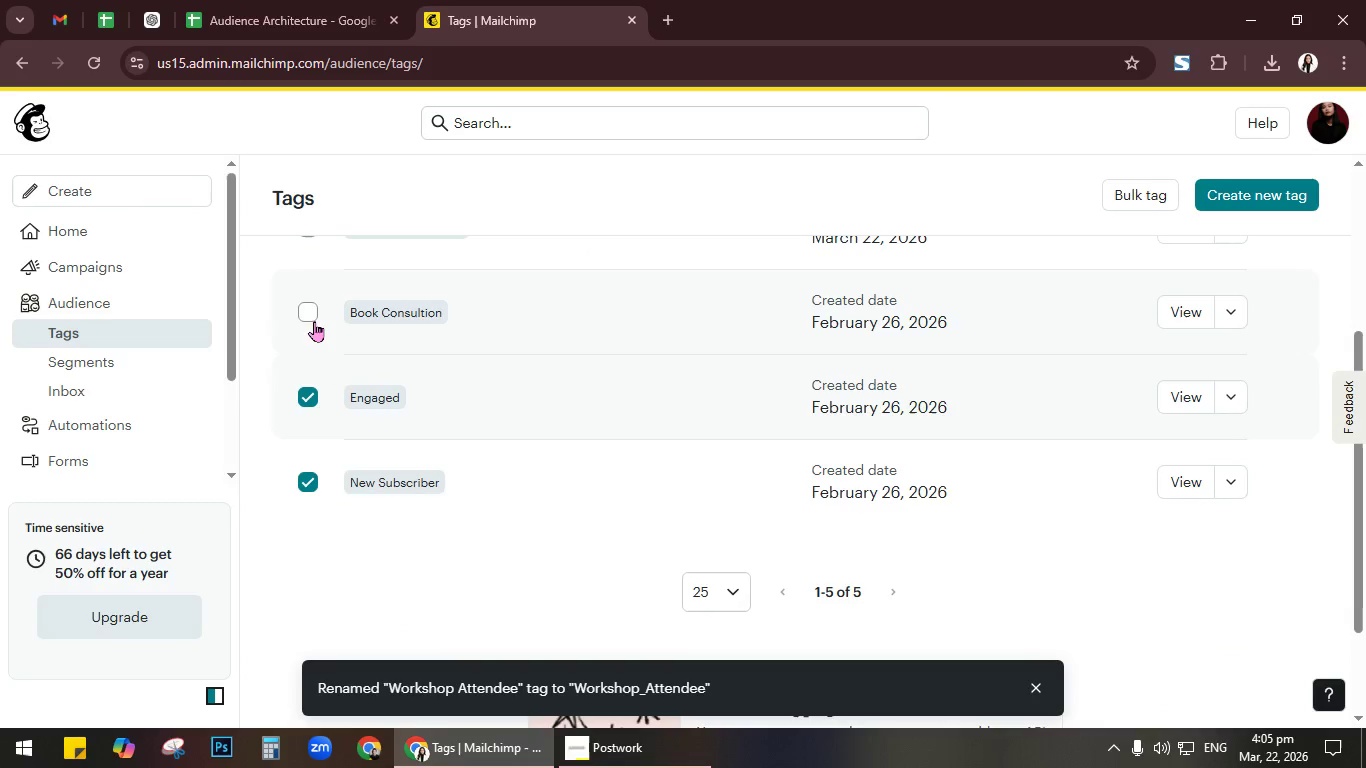 
left_click([313, 321])
 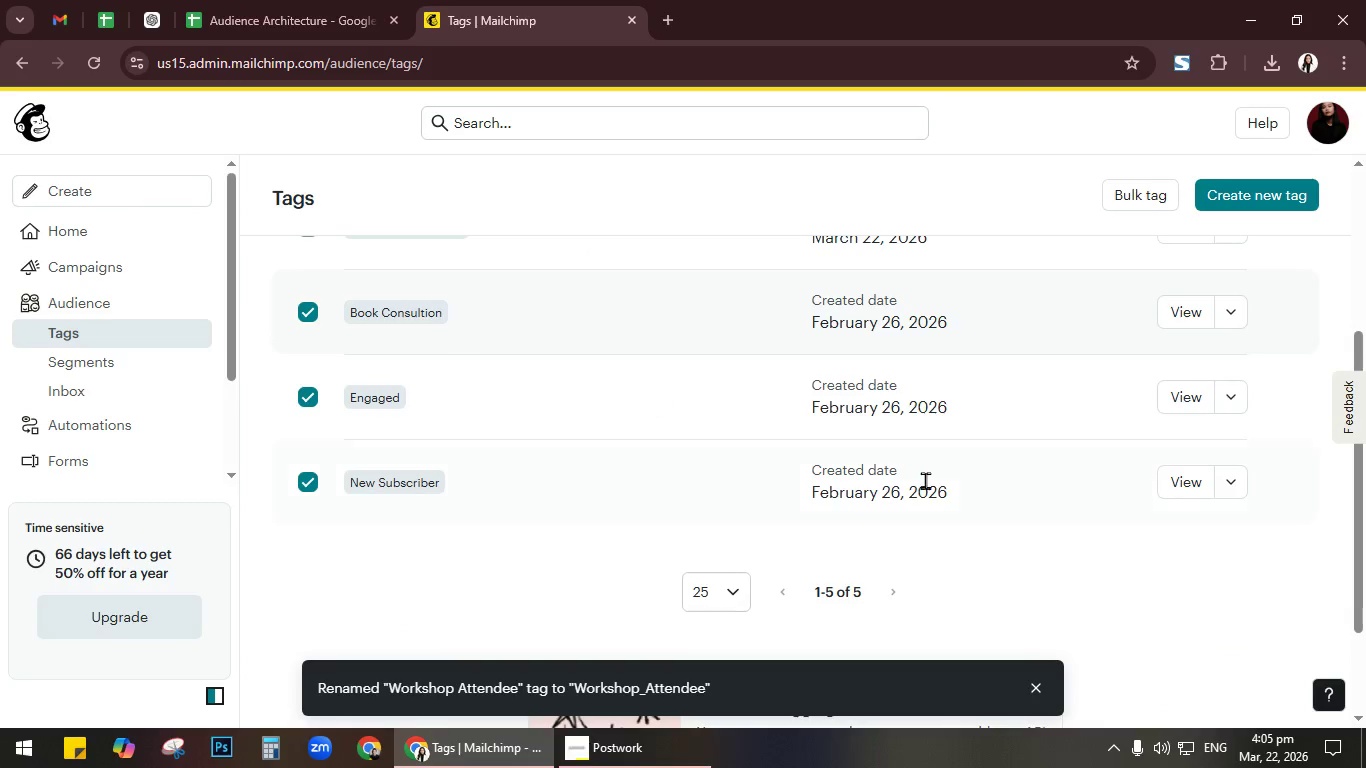 
scroll: coordinate [944, 468], scroll_direction: up, amount: 1.0
 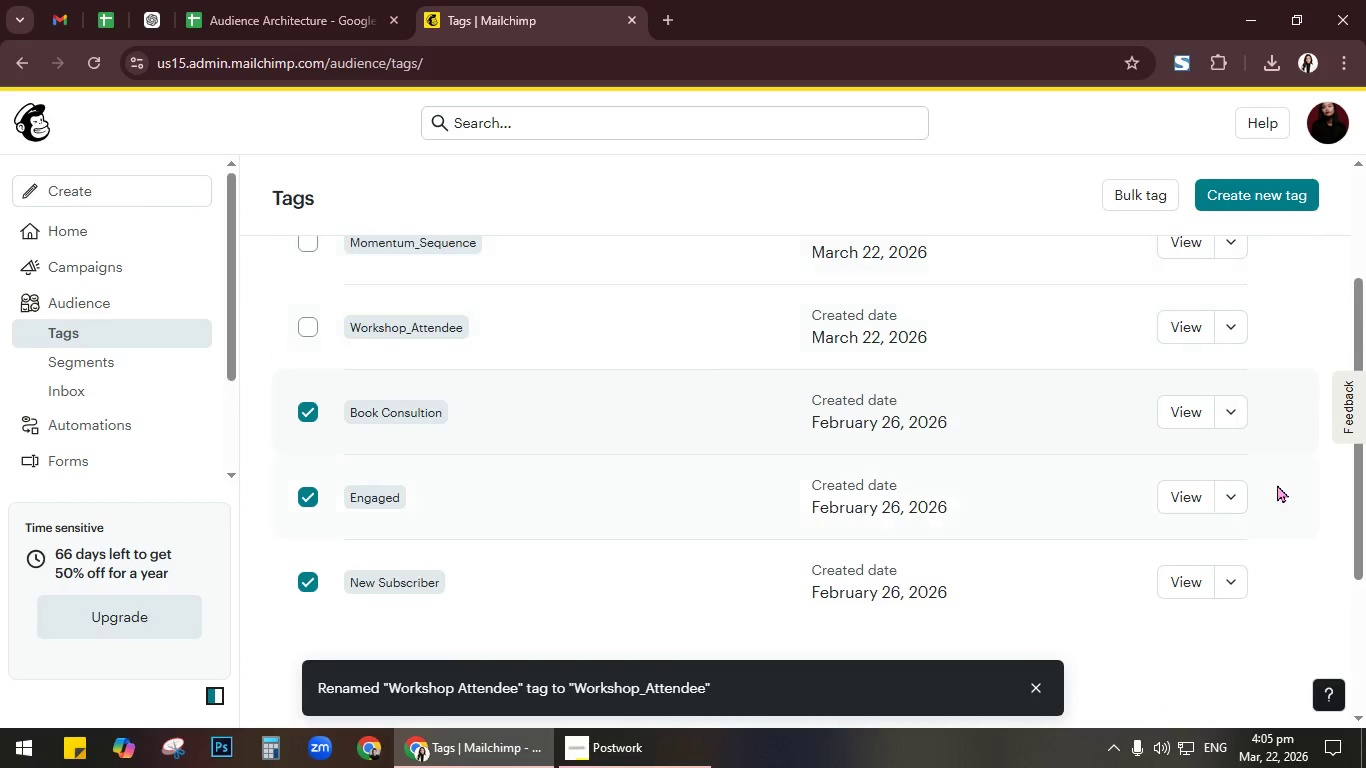 
scroll: coordinate [1267, 489], scroll_direction: down, amount: 1.0
 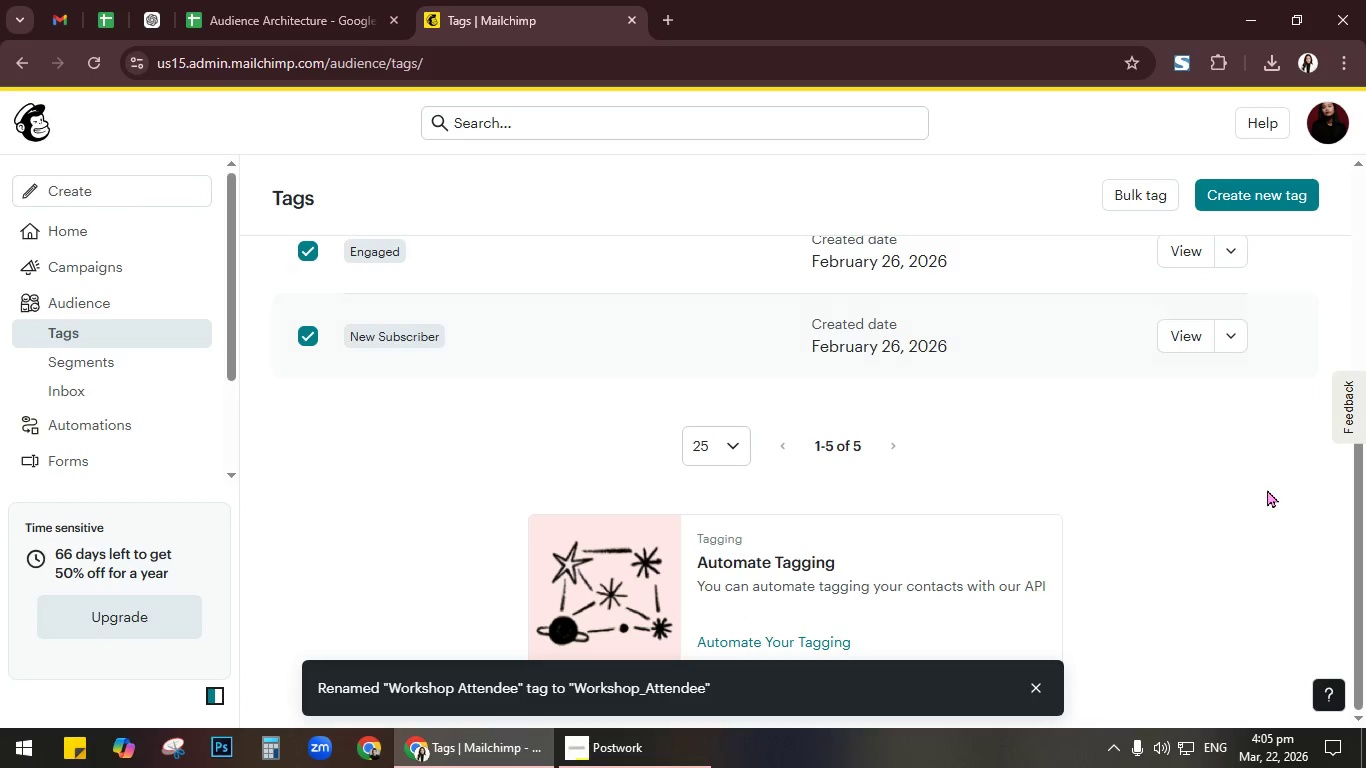 
scroll: coordinate [1267, 489], scroll_direction: up, amount: 8.0
 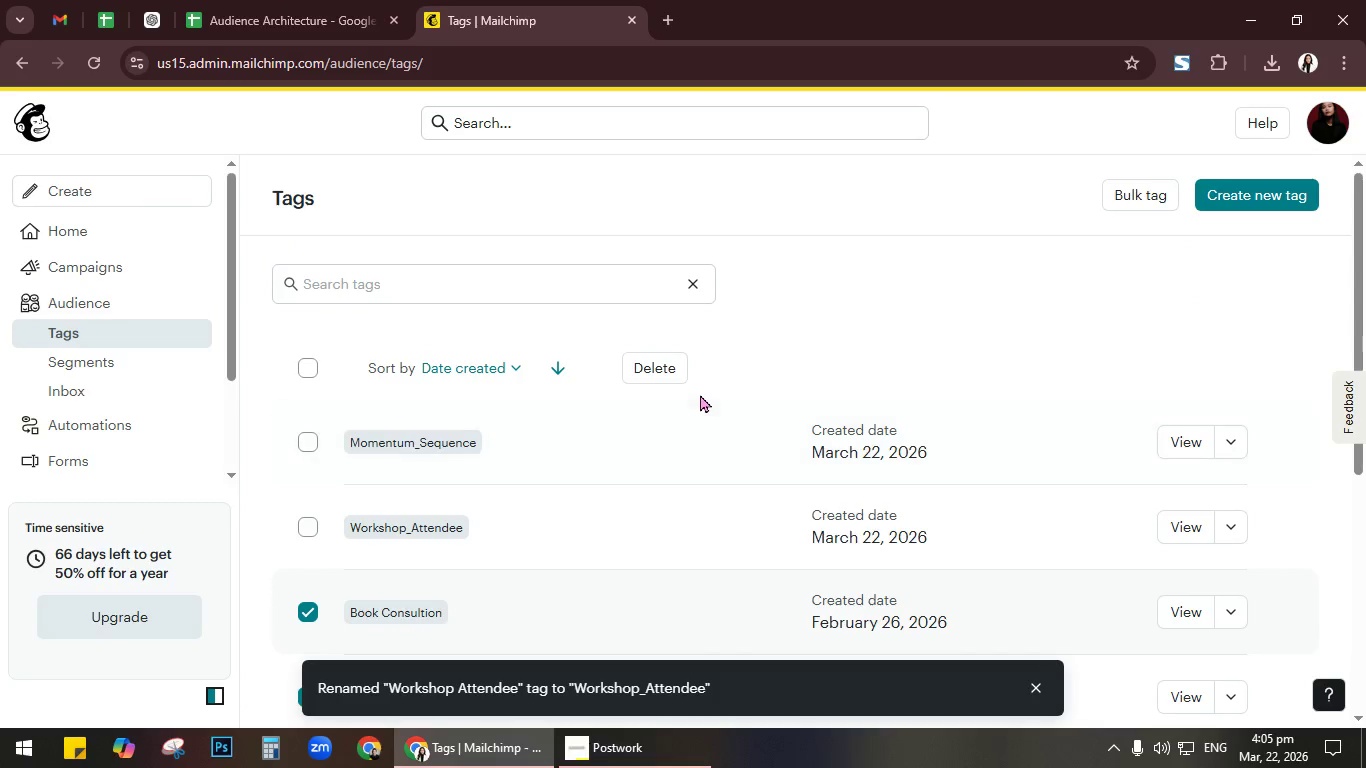 
left_click([697, 377])
 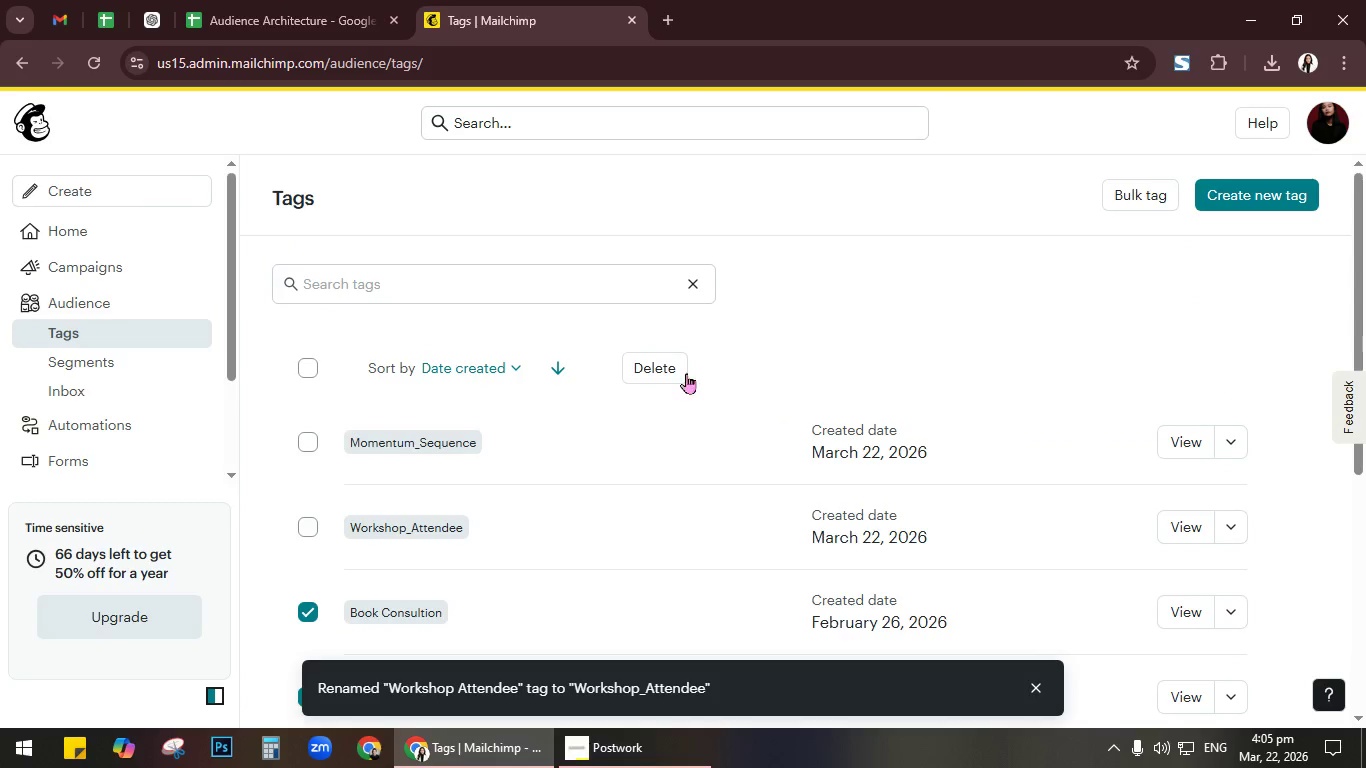 
left_click([680, 370])
 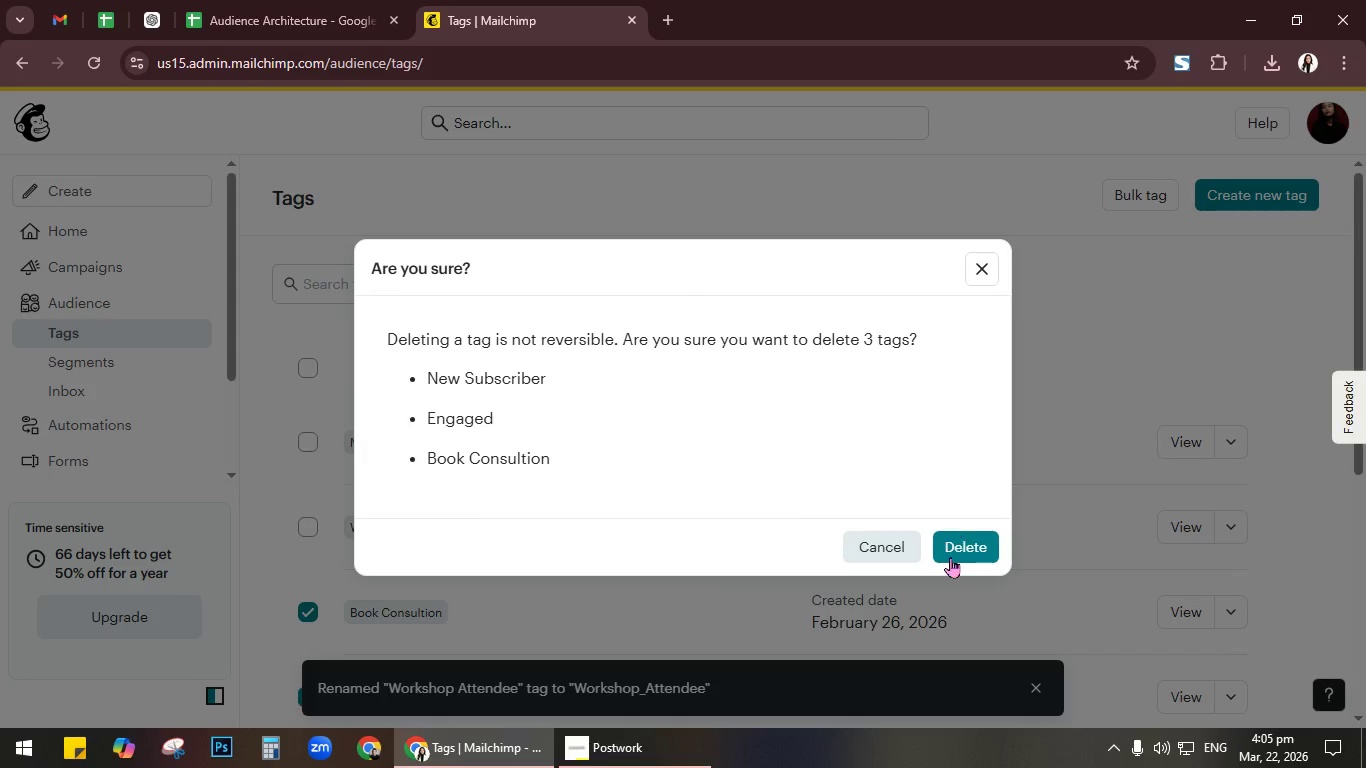 
left_click([954, 547])
 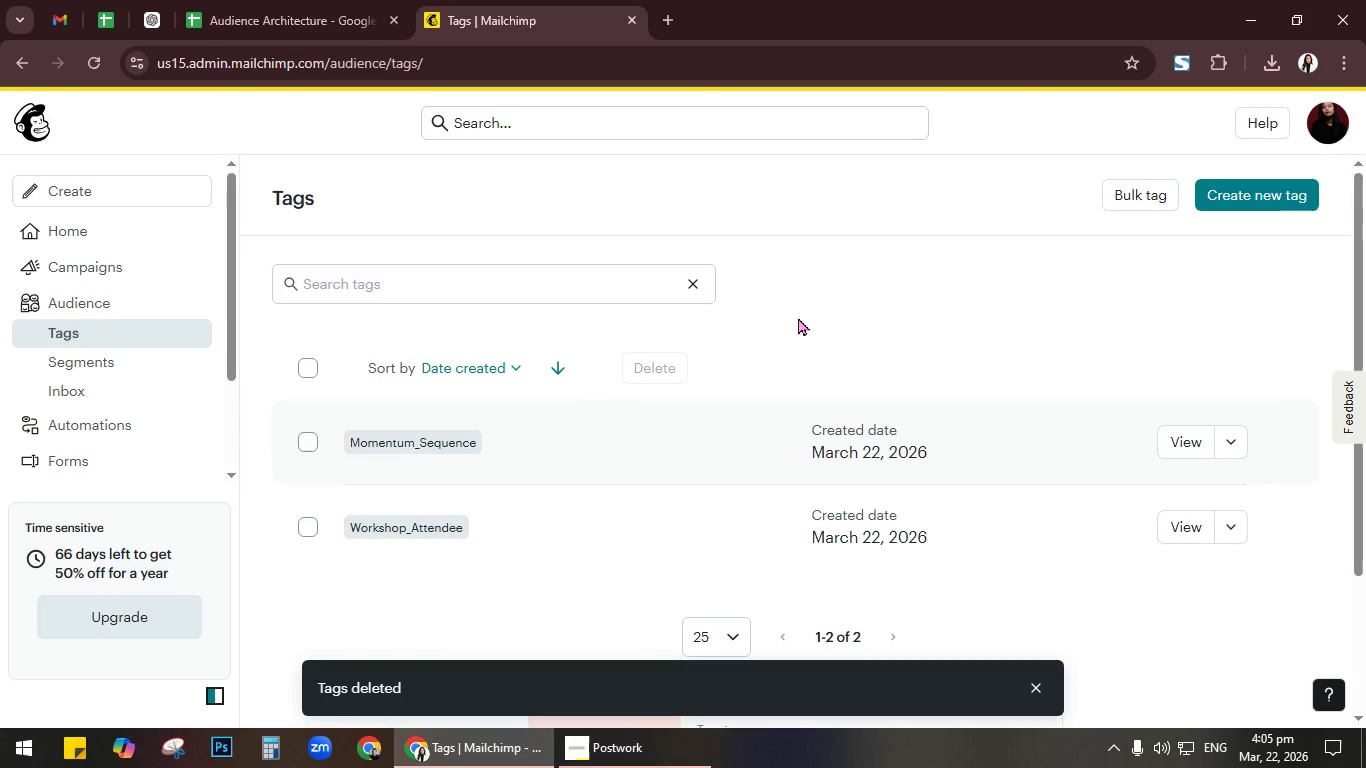 
left_click([1285, 192])
 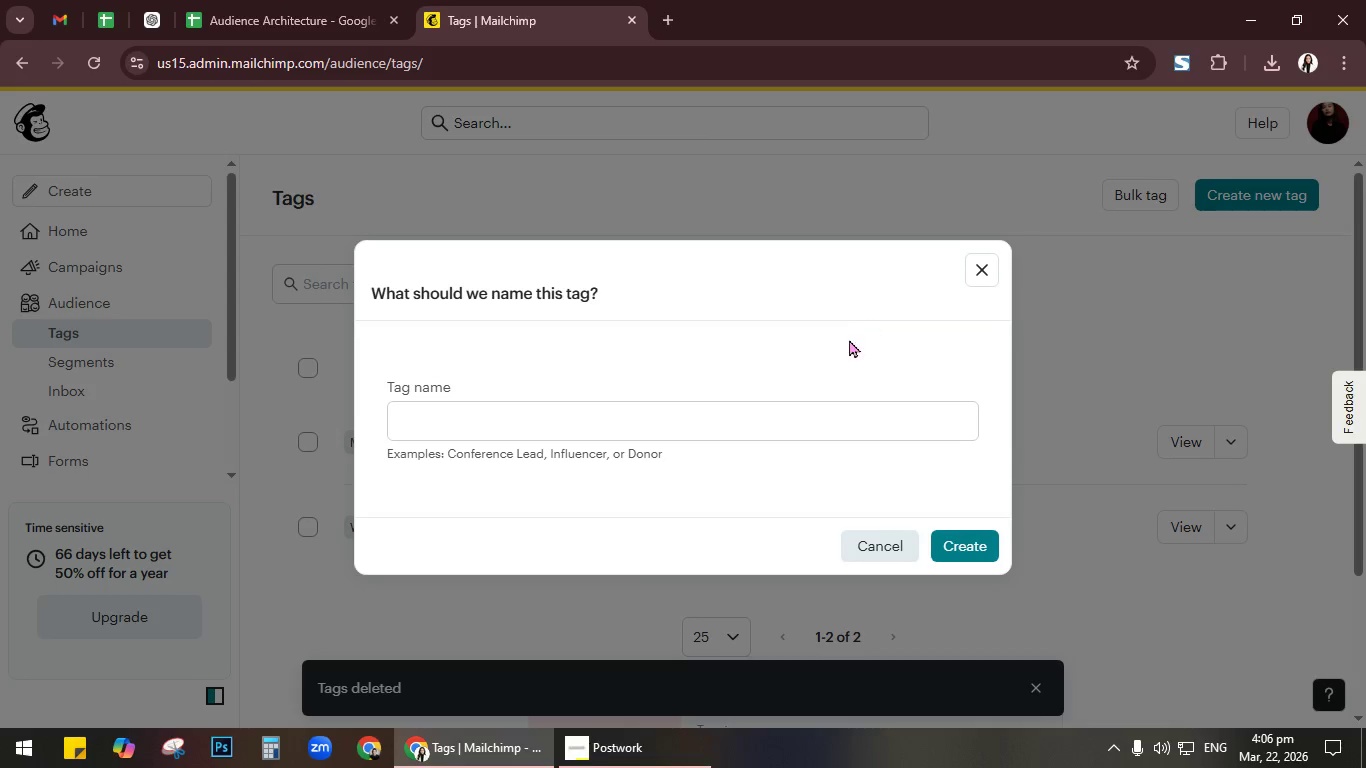 
left_click([695, 420])
 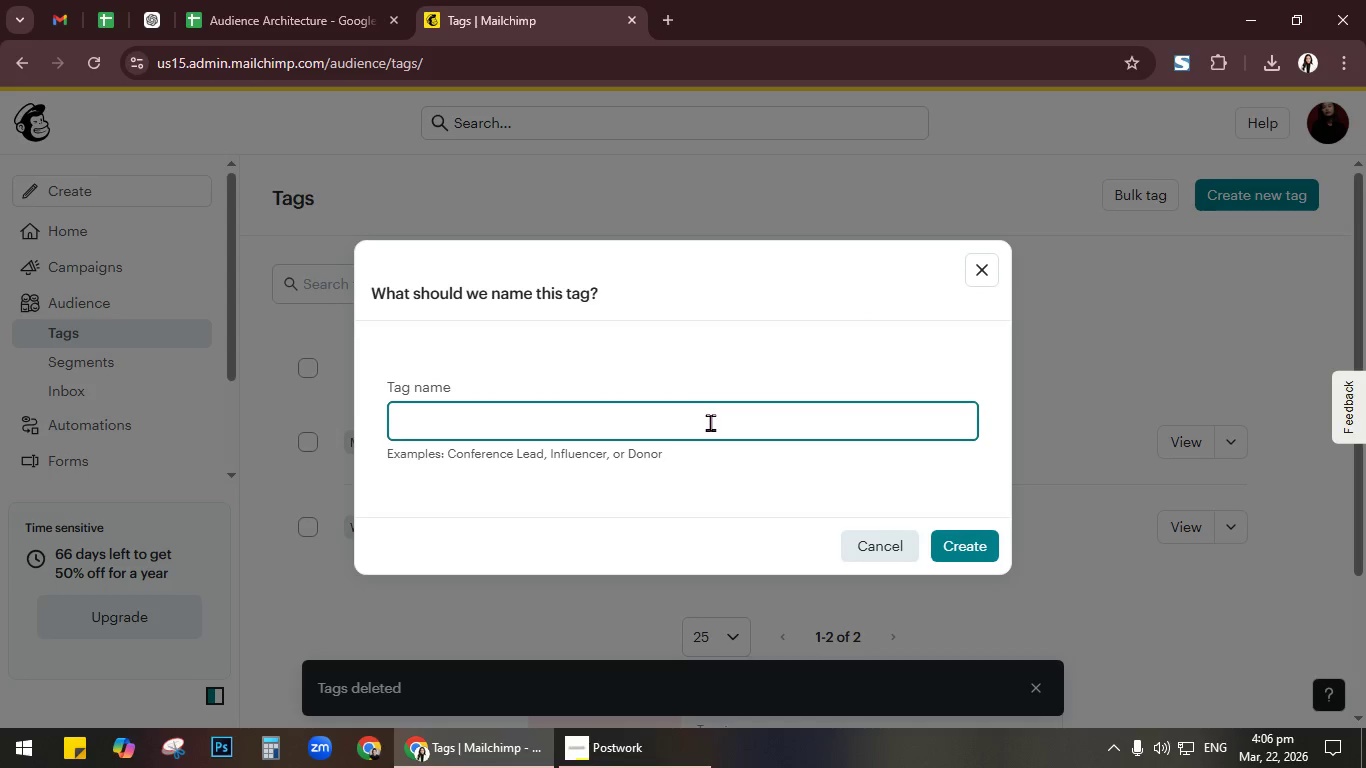 
type(Clicked_Membership)
 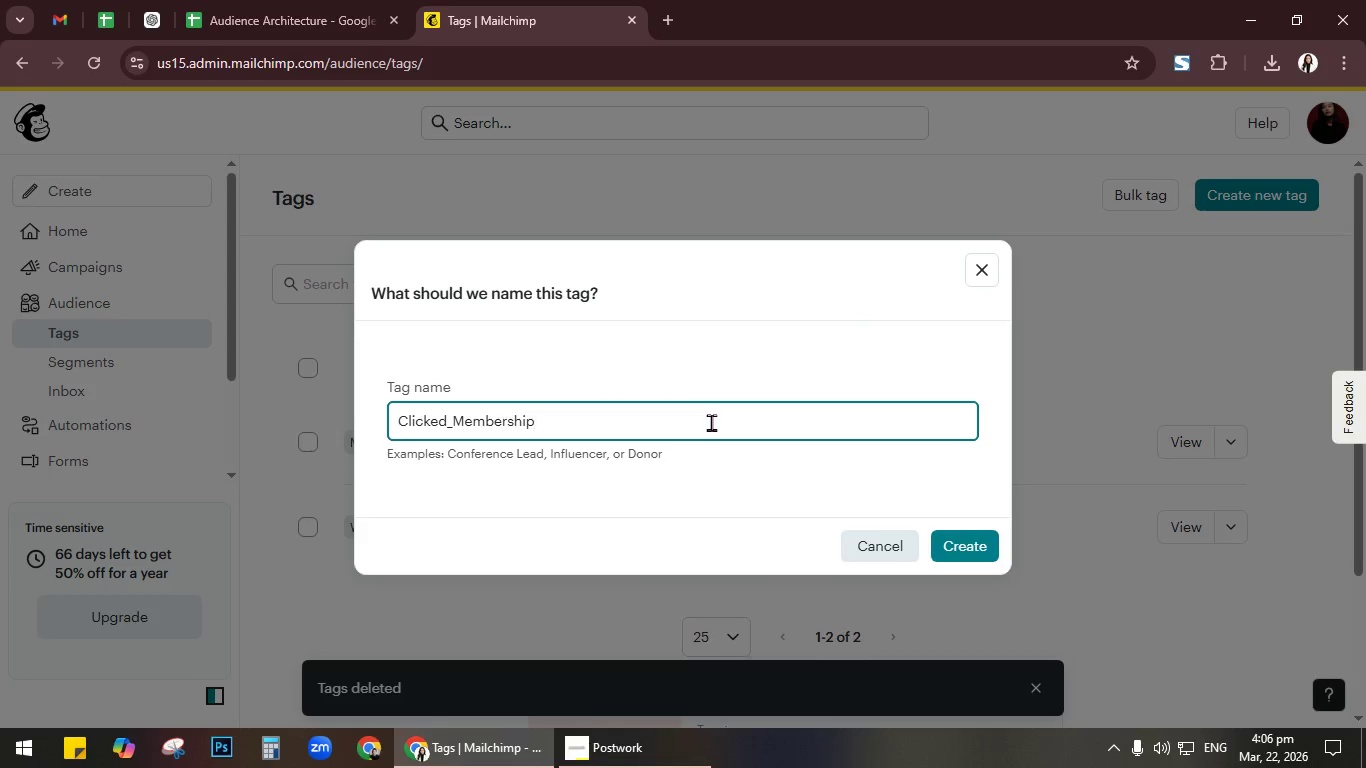 
 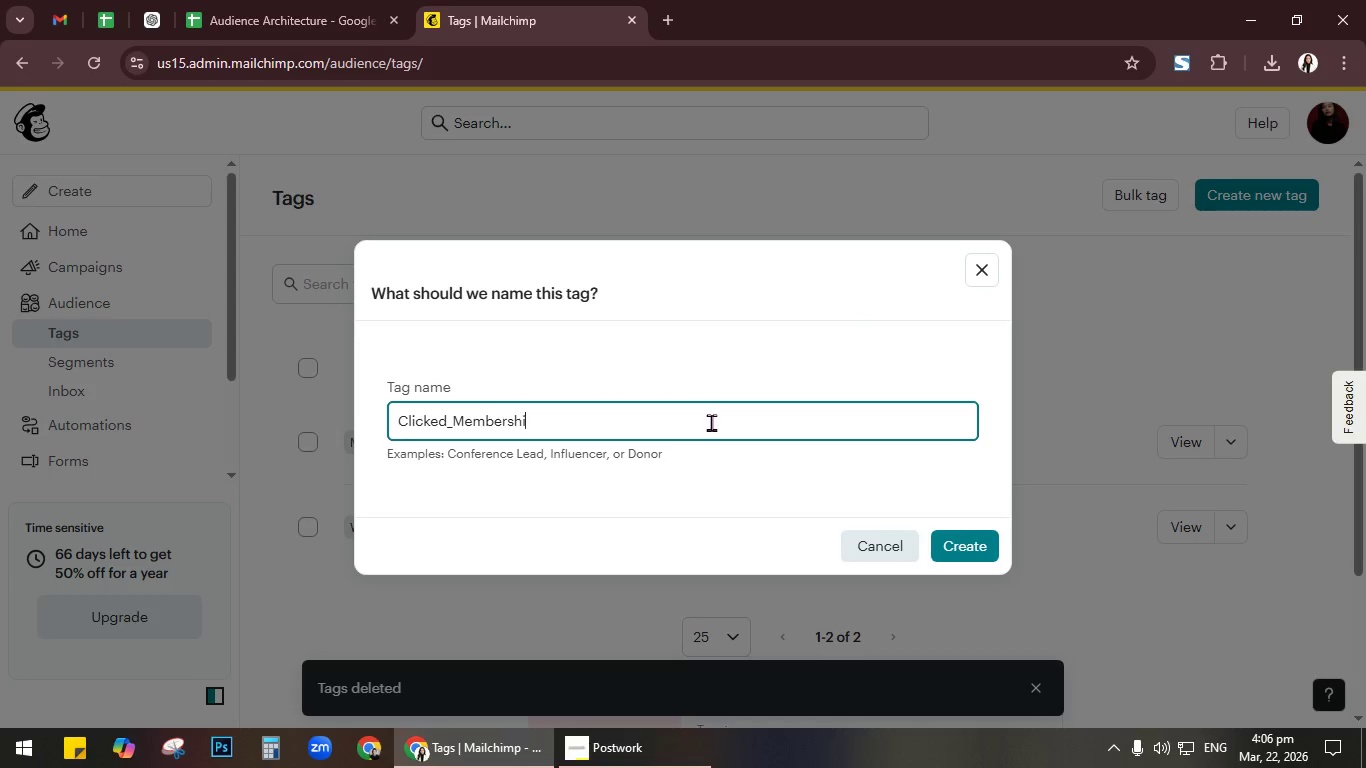 
key(Enter)
 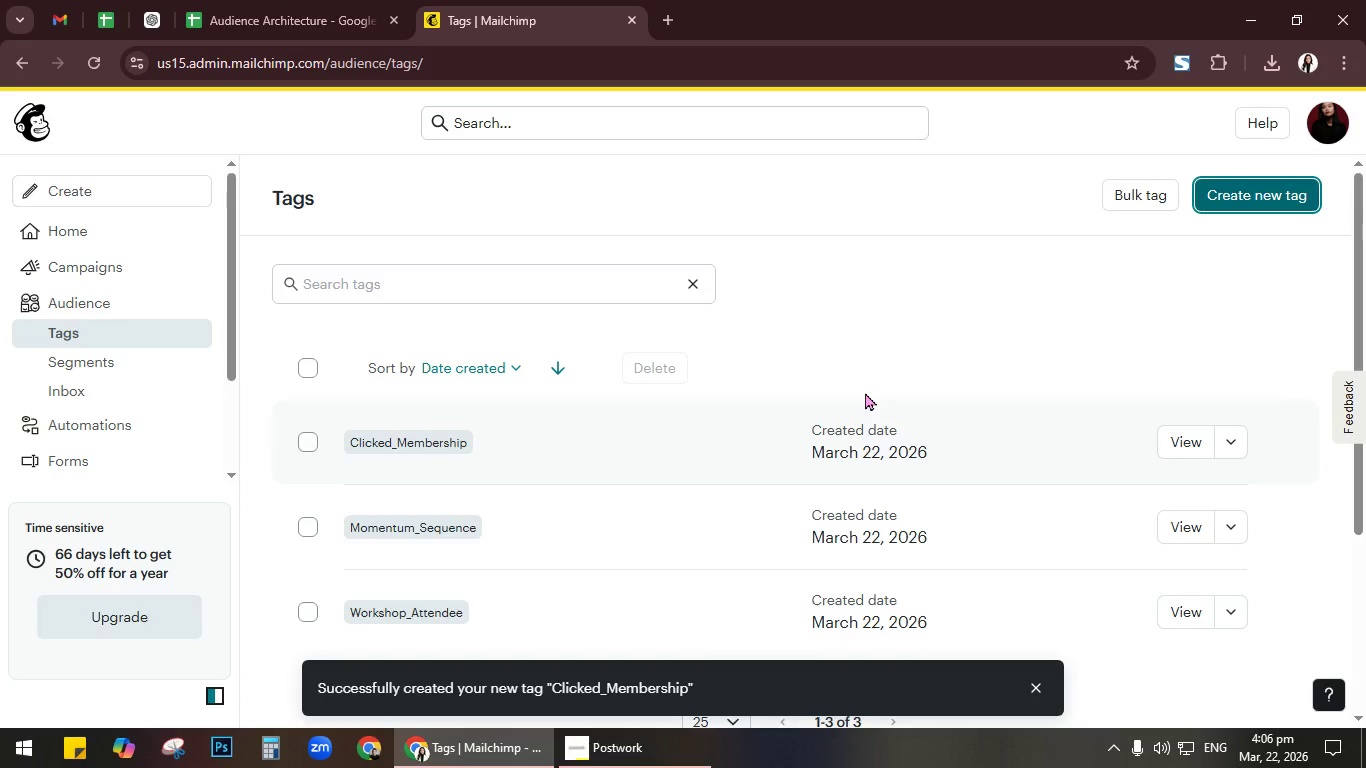 
left_click([1281, 190])
 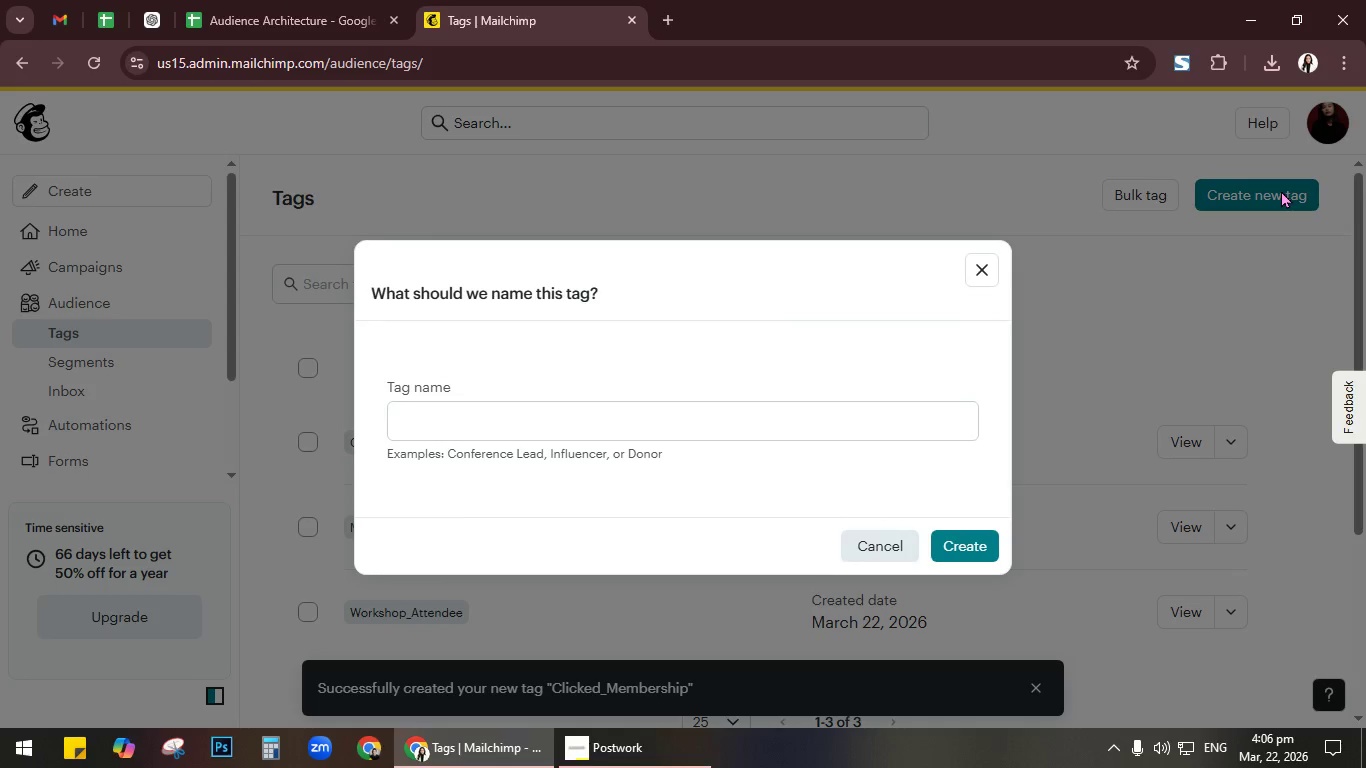 
left_click([765, 421])
 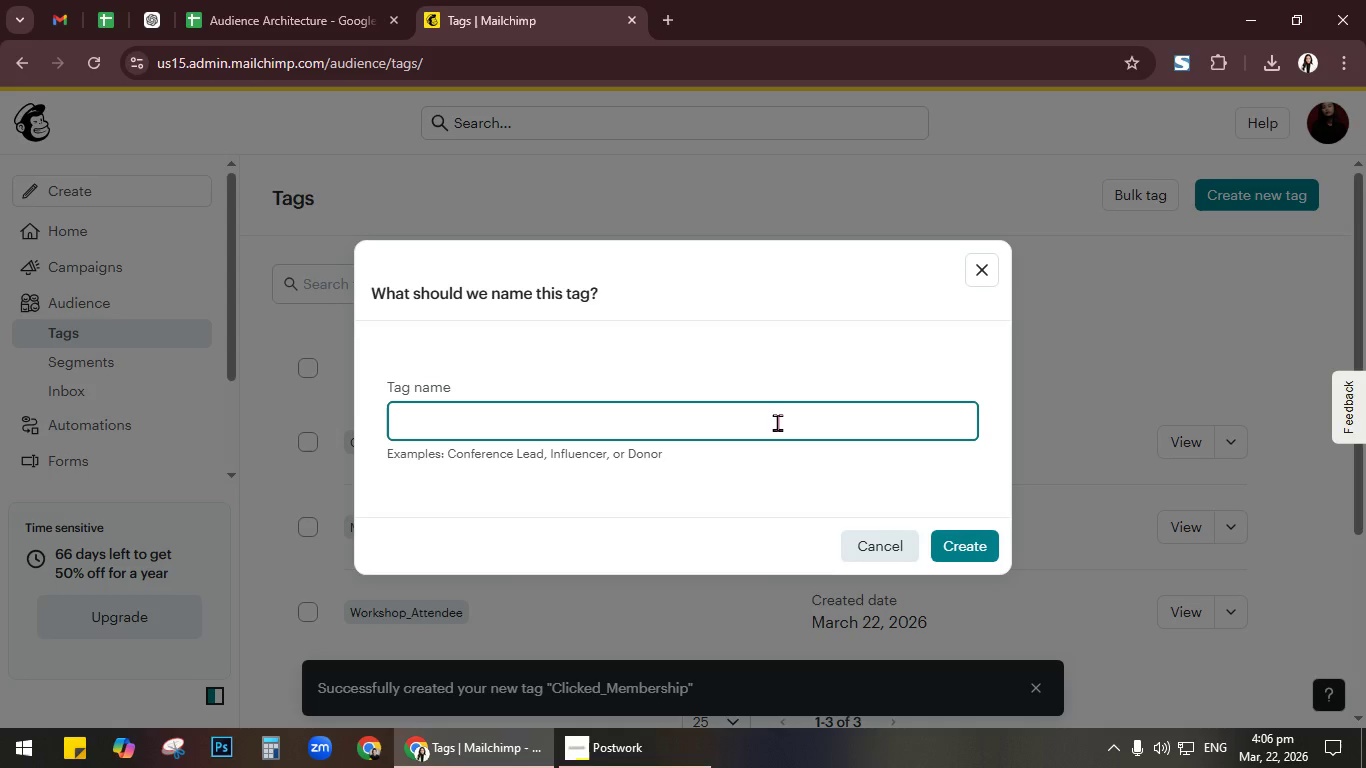 
type(Clickef)
key(Backspace)
type(d_On)
 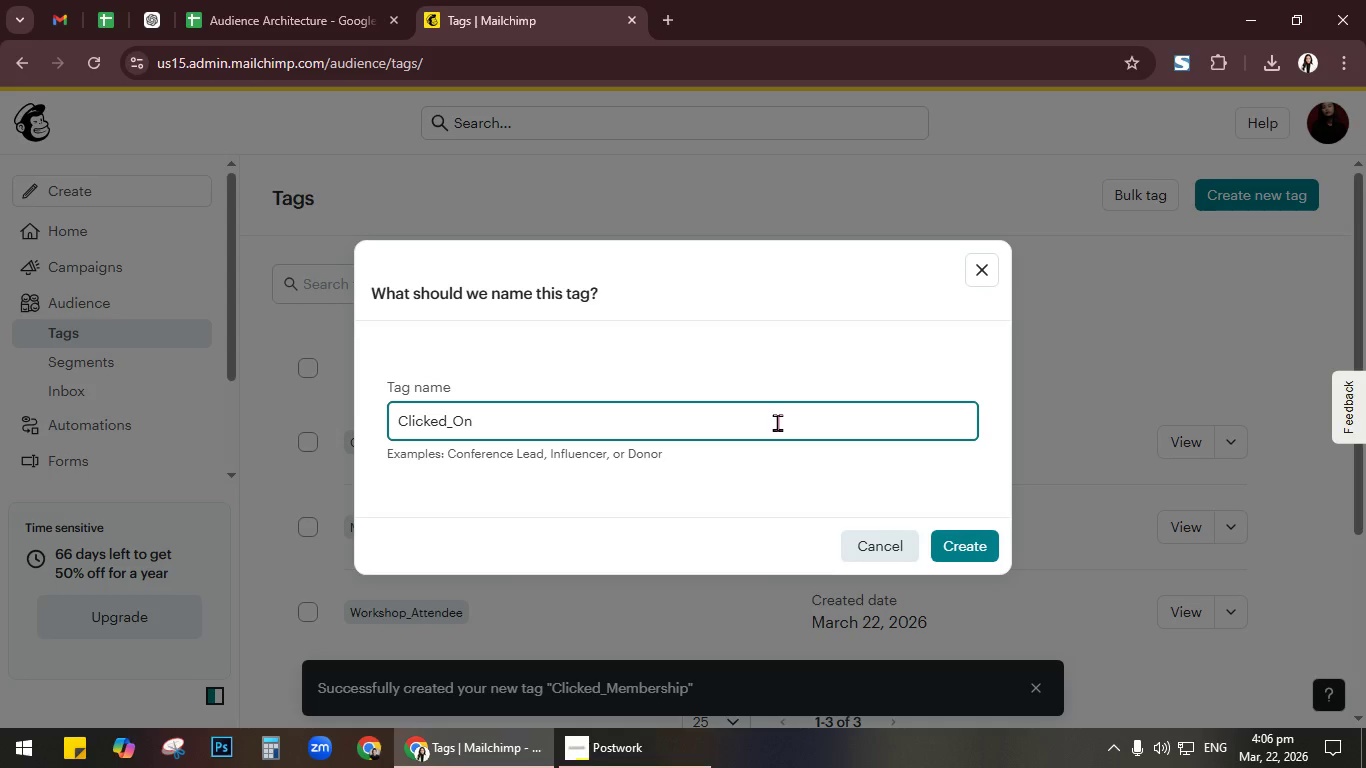 
wait(5.06)
 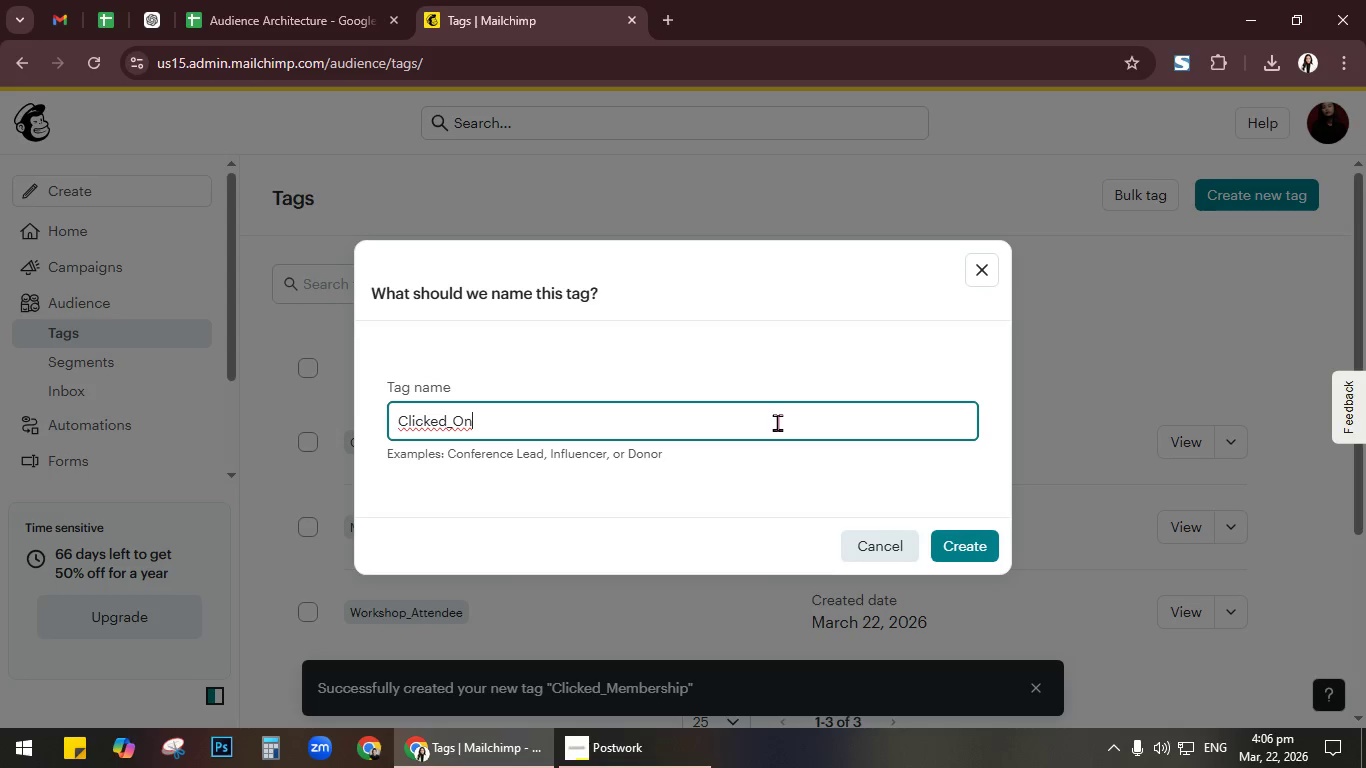 
type(eOff_Class)
 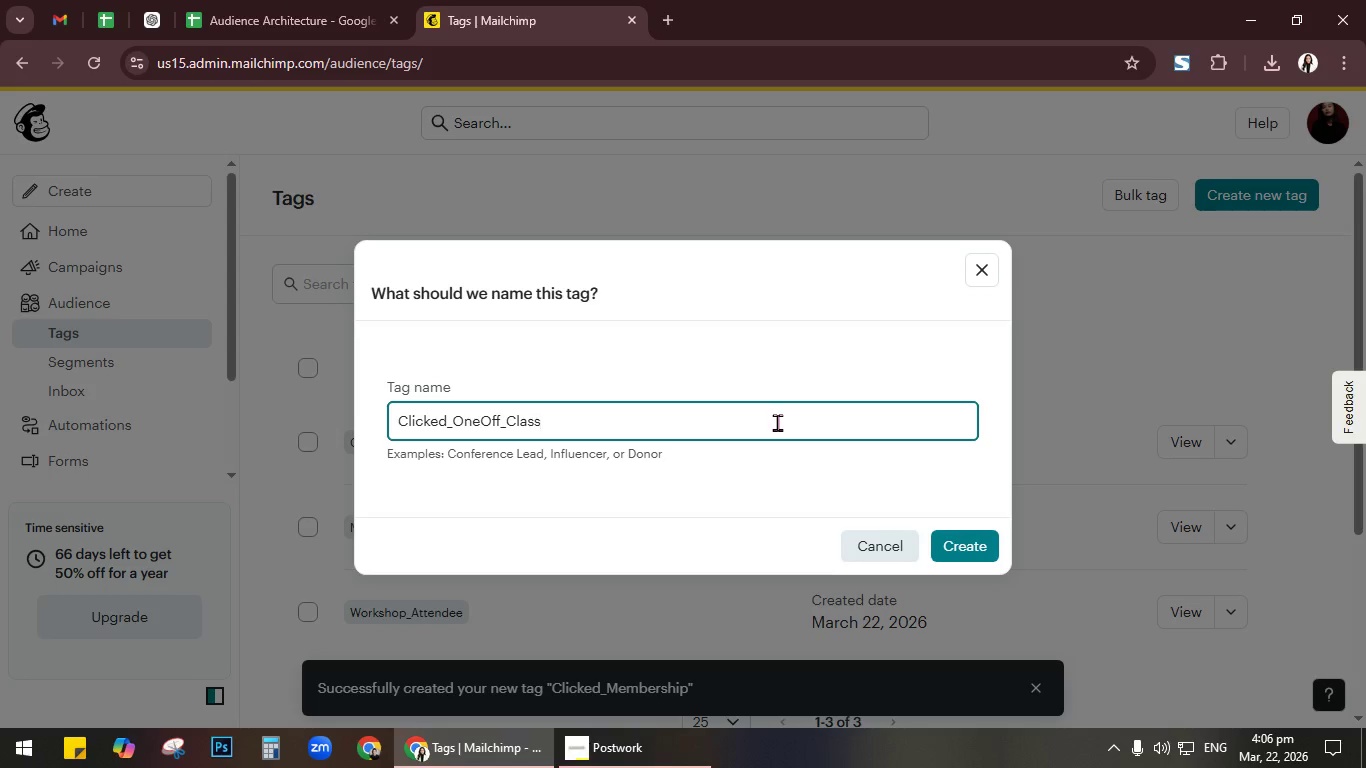 
key(Enter)
 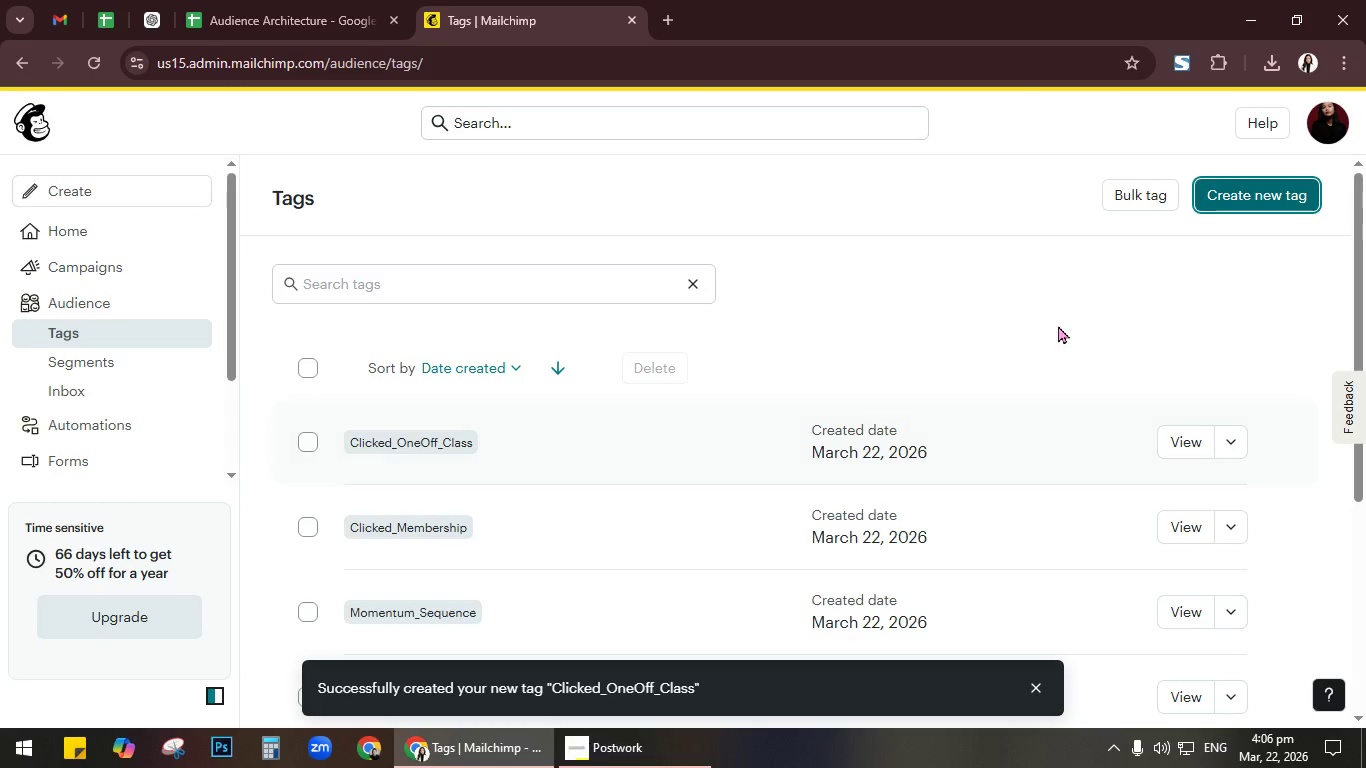 
left_click([1255, 190])
 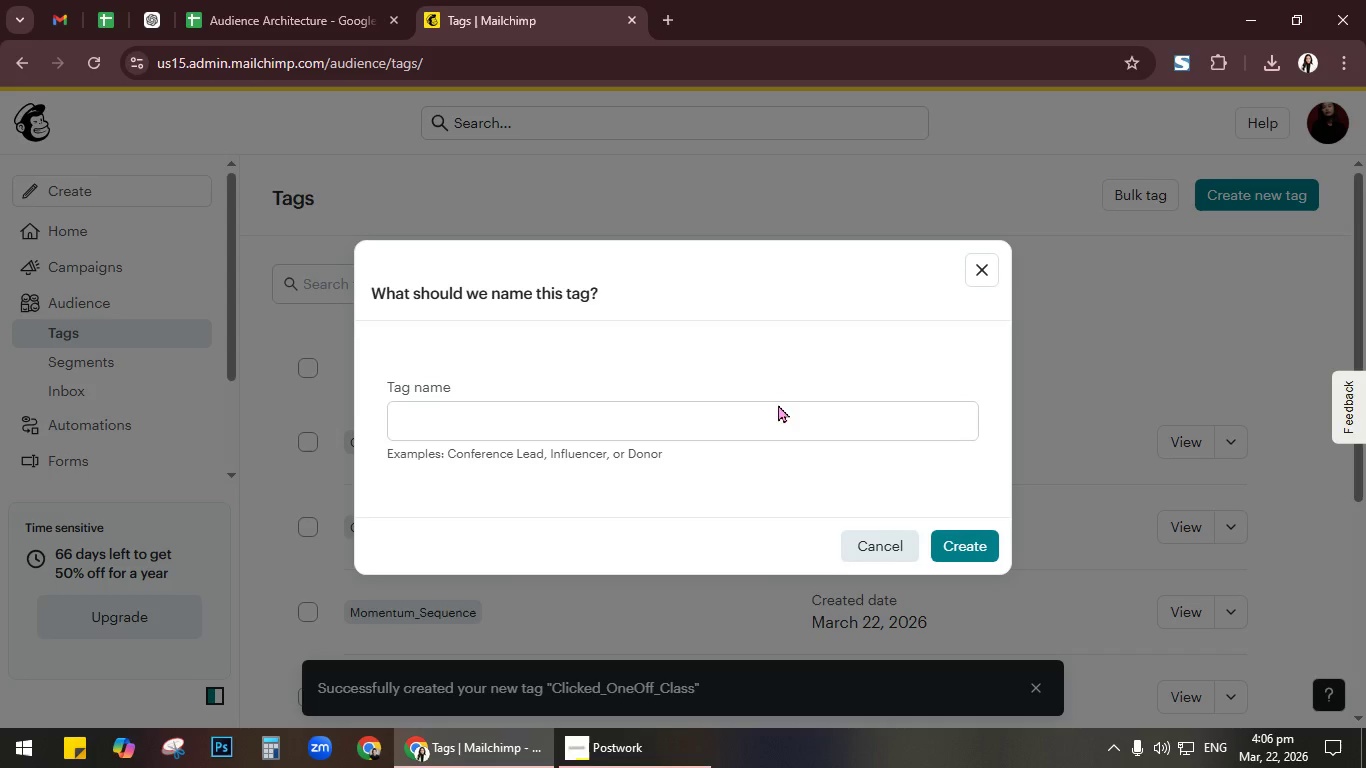 
type(Elite )
key(Backspace)
type(Fusion_Interested)
 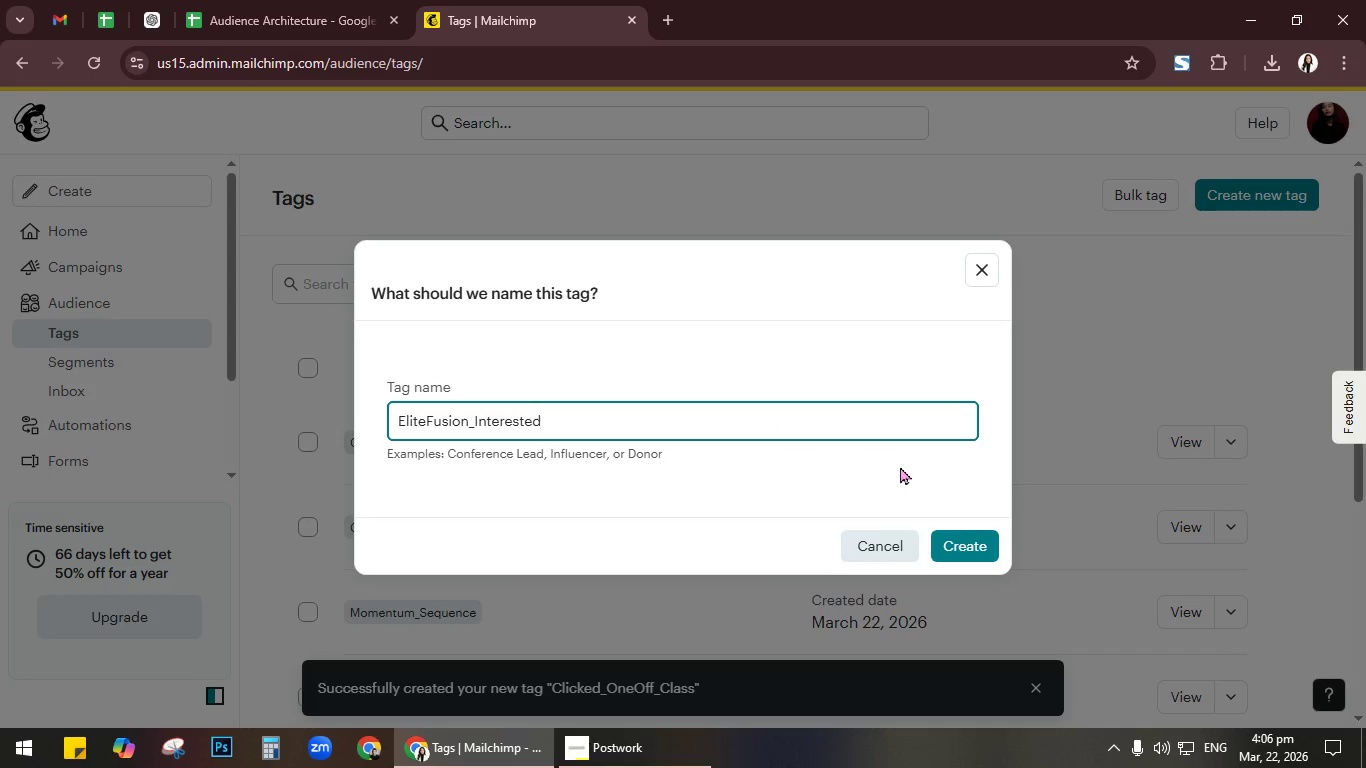 
left_click([944, 533])
 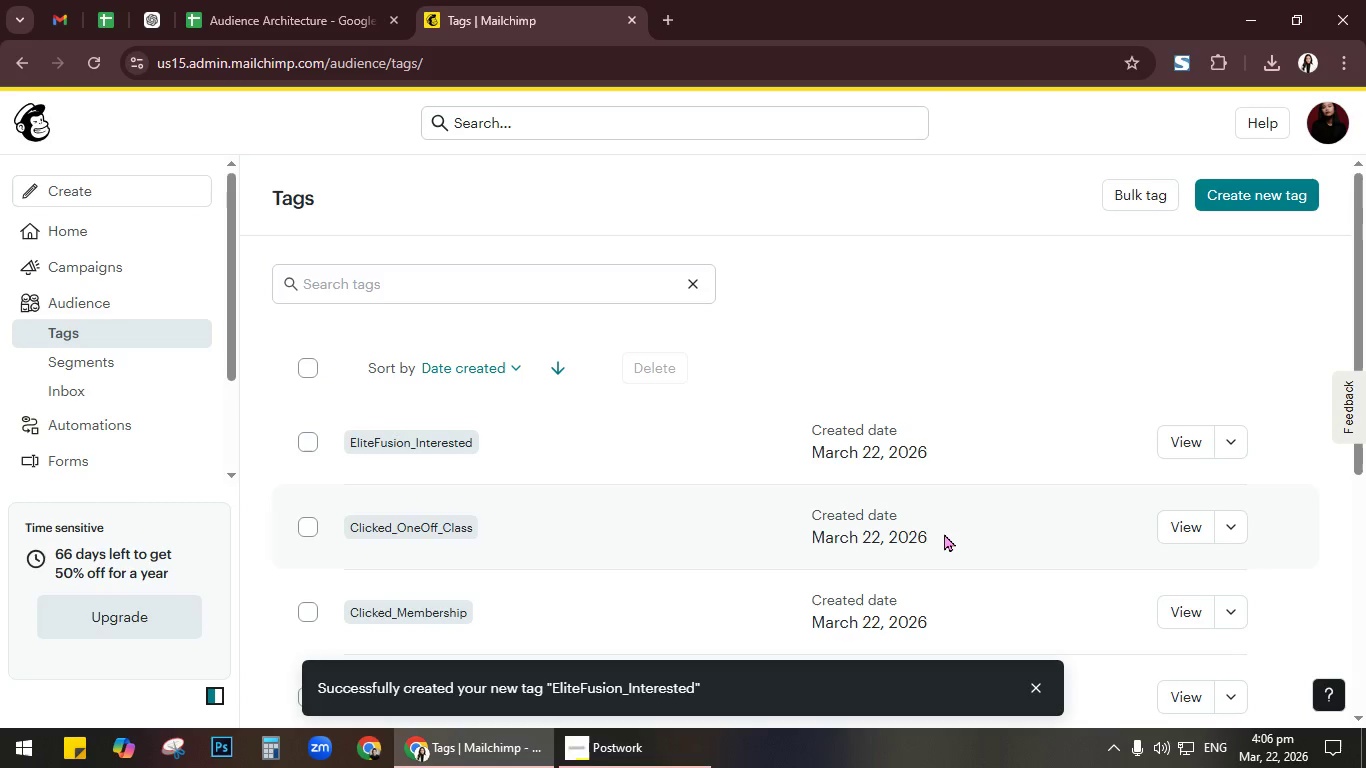 
wait(10.05)
 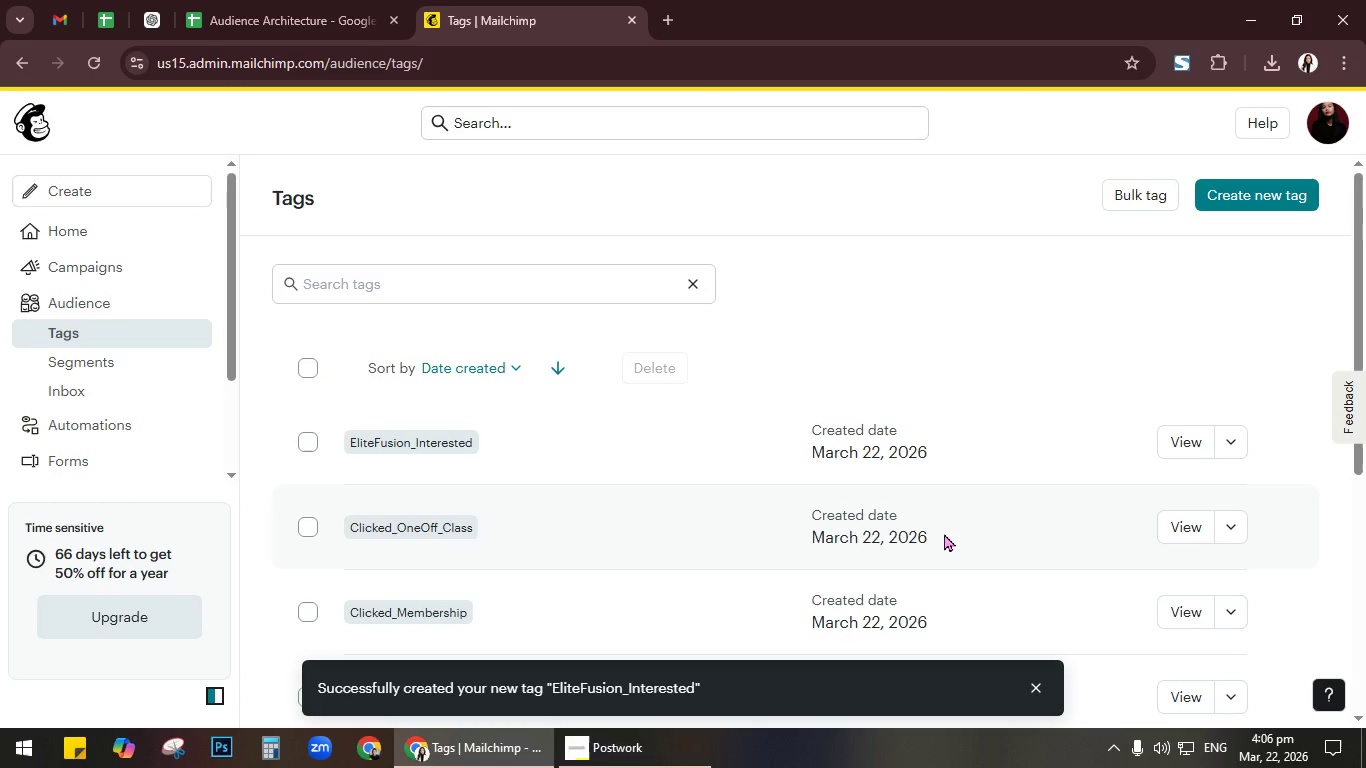 
left_click([179, 359])
 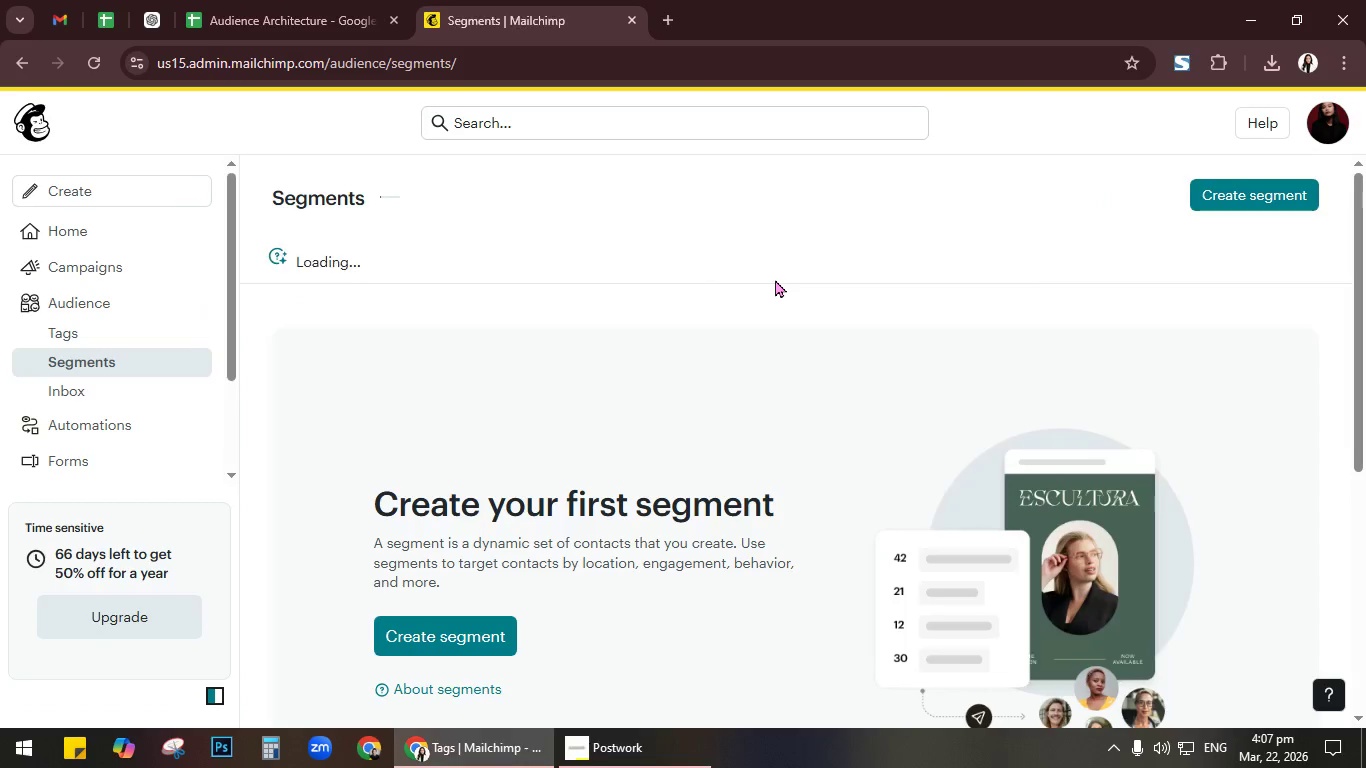 
scroll: coordinate [775, 279], scroll_direction: down, amount: 2.0
 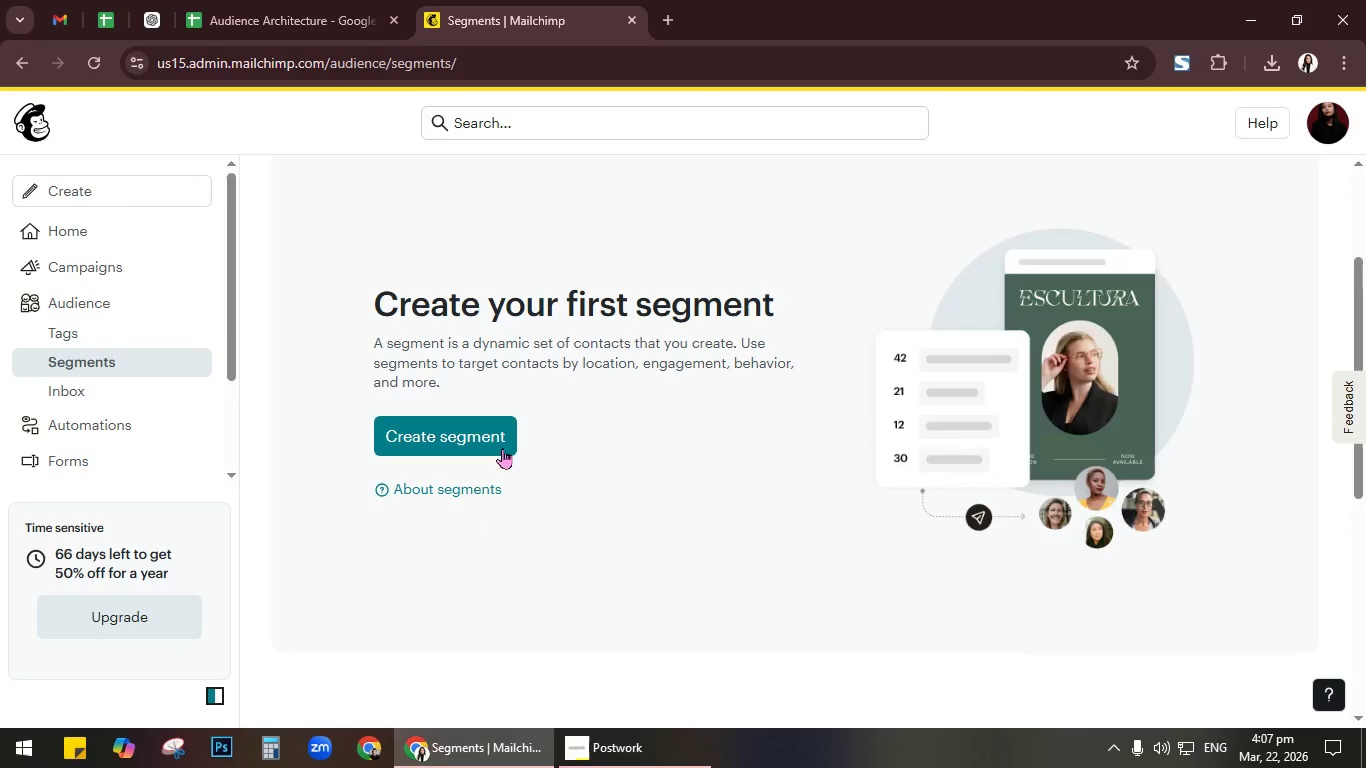 
left_click([488, 440])
 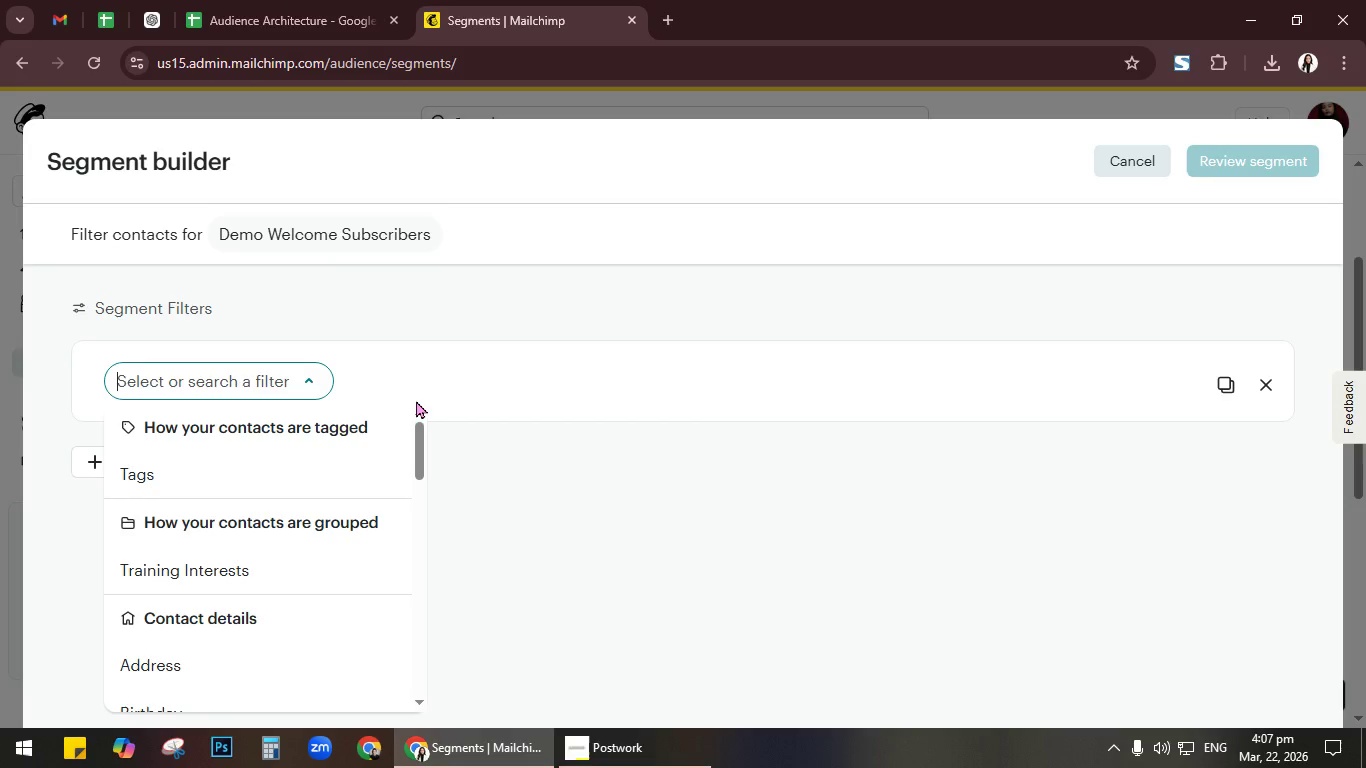 
wait(8.2)
 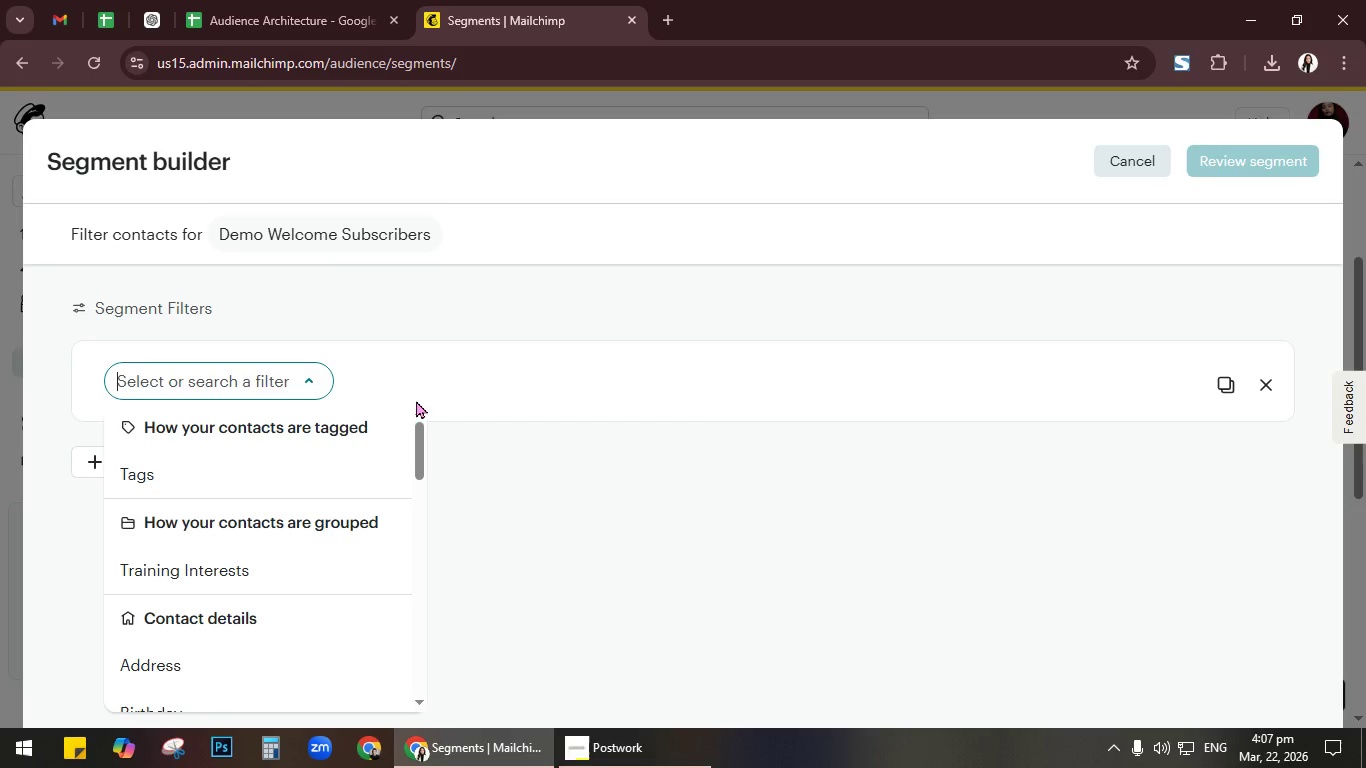 
scroll: coordinate [224, 588], scroll_direction: down, amount: 4.0
 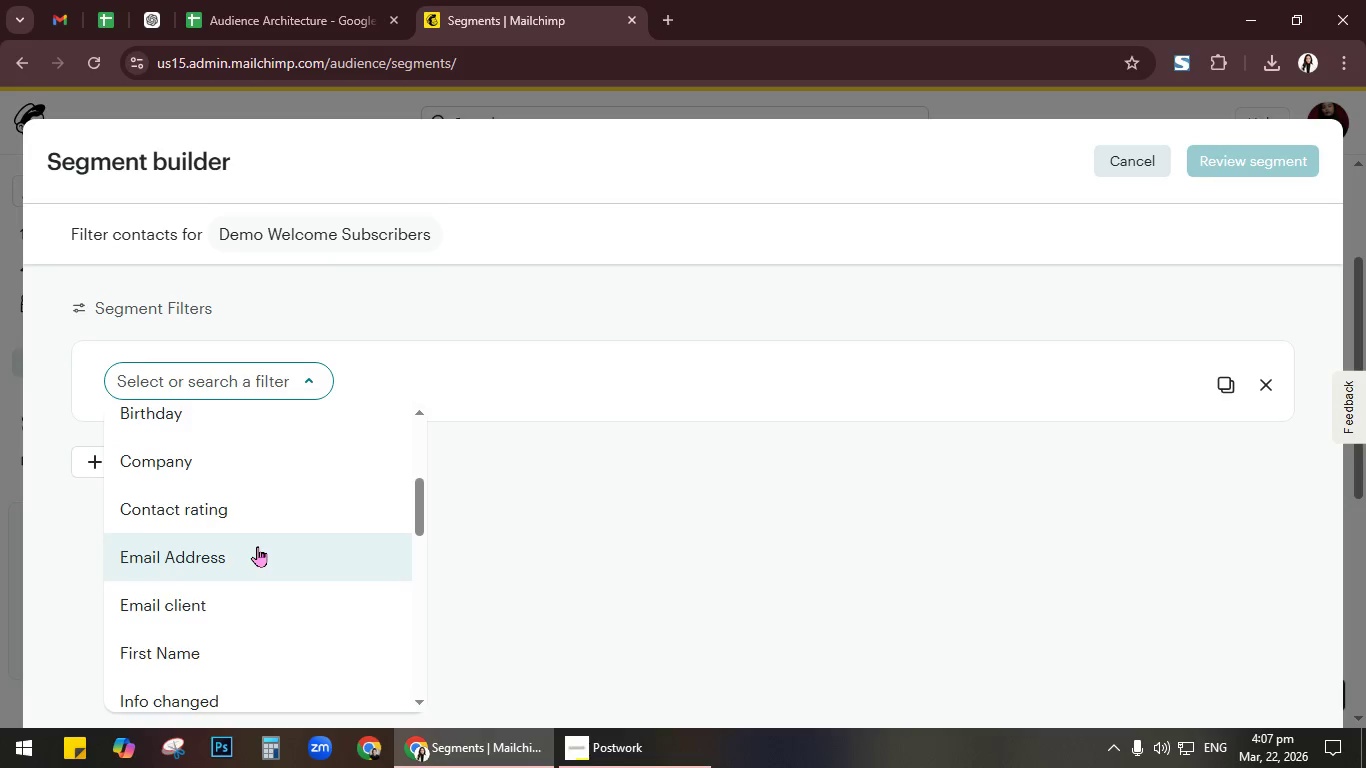 
scroll: coordinate [257, 546], scroll_direction: up, amount: 4.0
 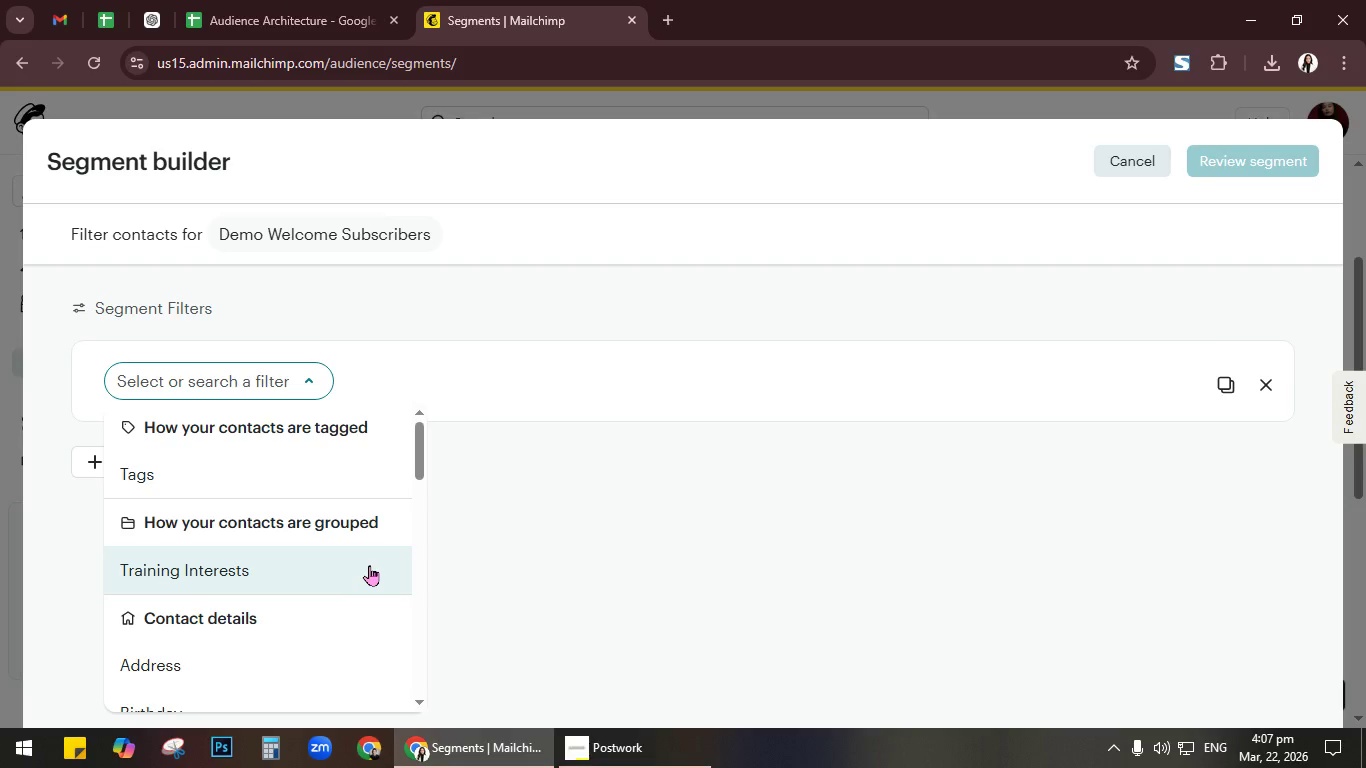 
wait(9.68)
 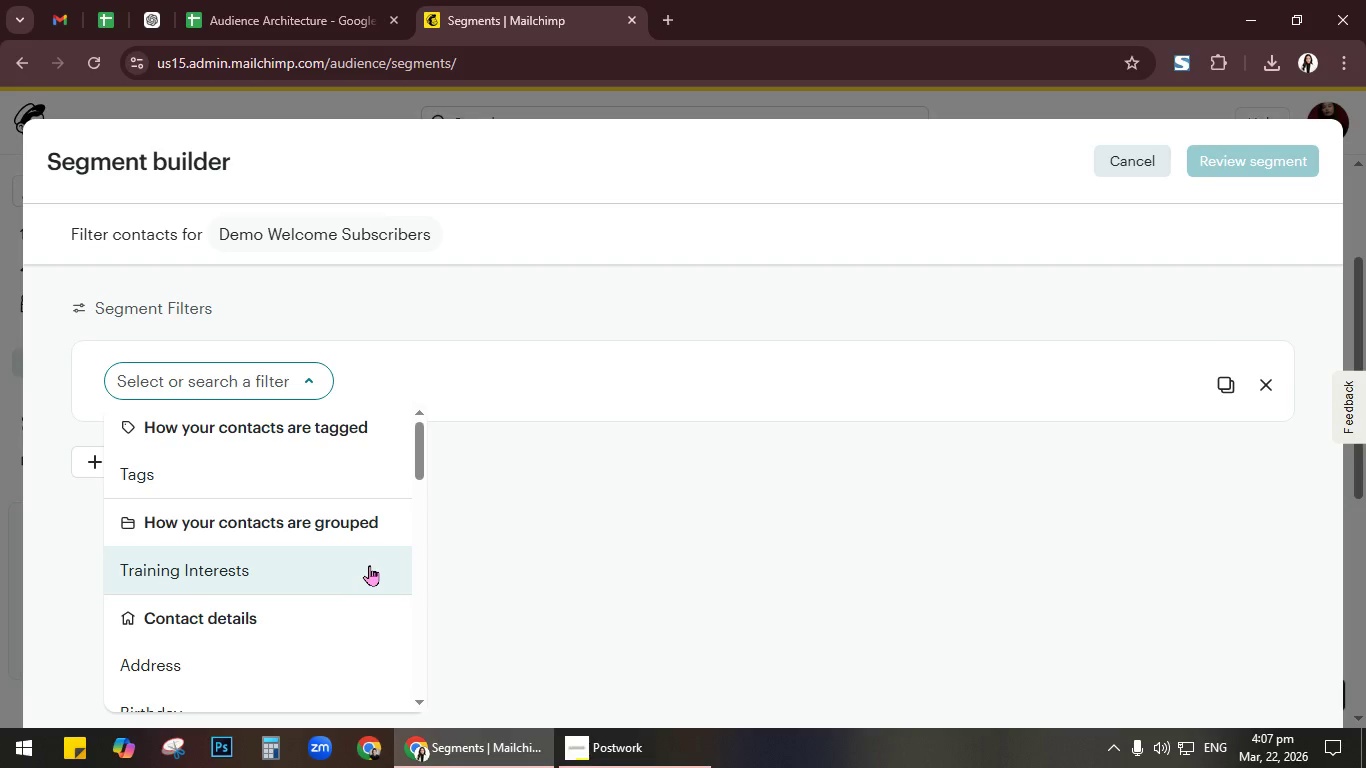 
scroll: coordinate [233, 494], scroll_direction: down, amount: 1.0
 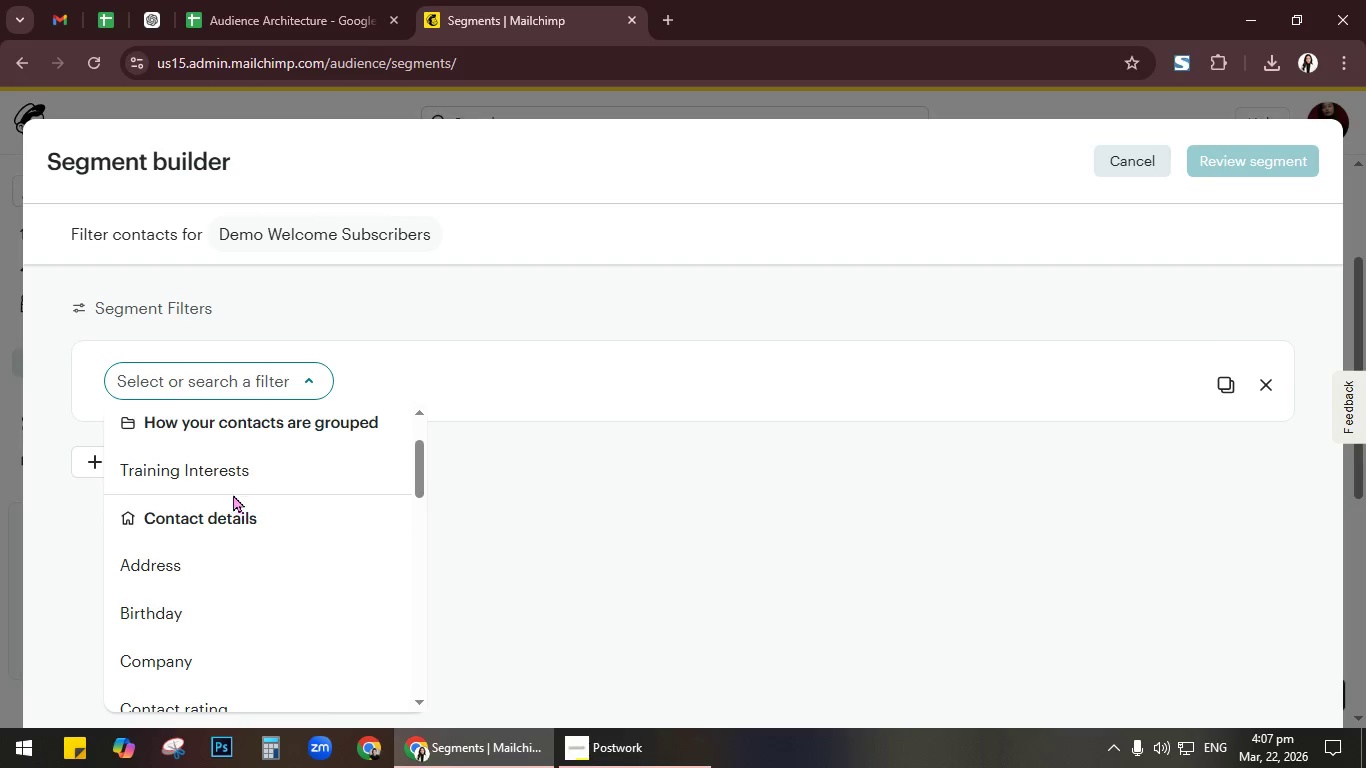 
scroll: coordinate [233, 494], scroll_direction: up, amount: 1.0
 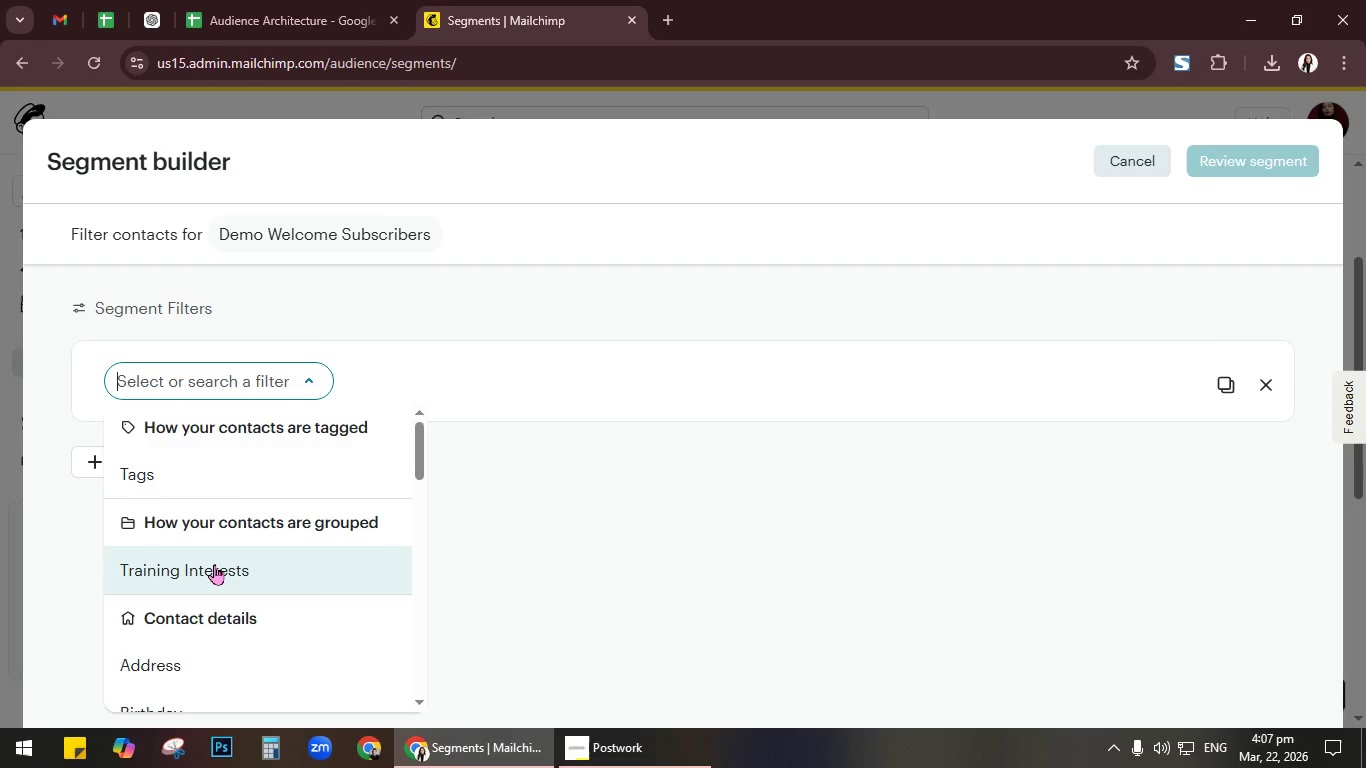 
left_click([211, 569])
 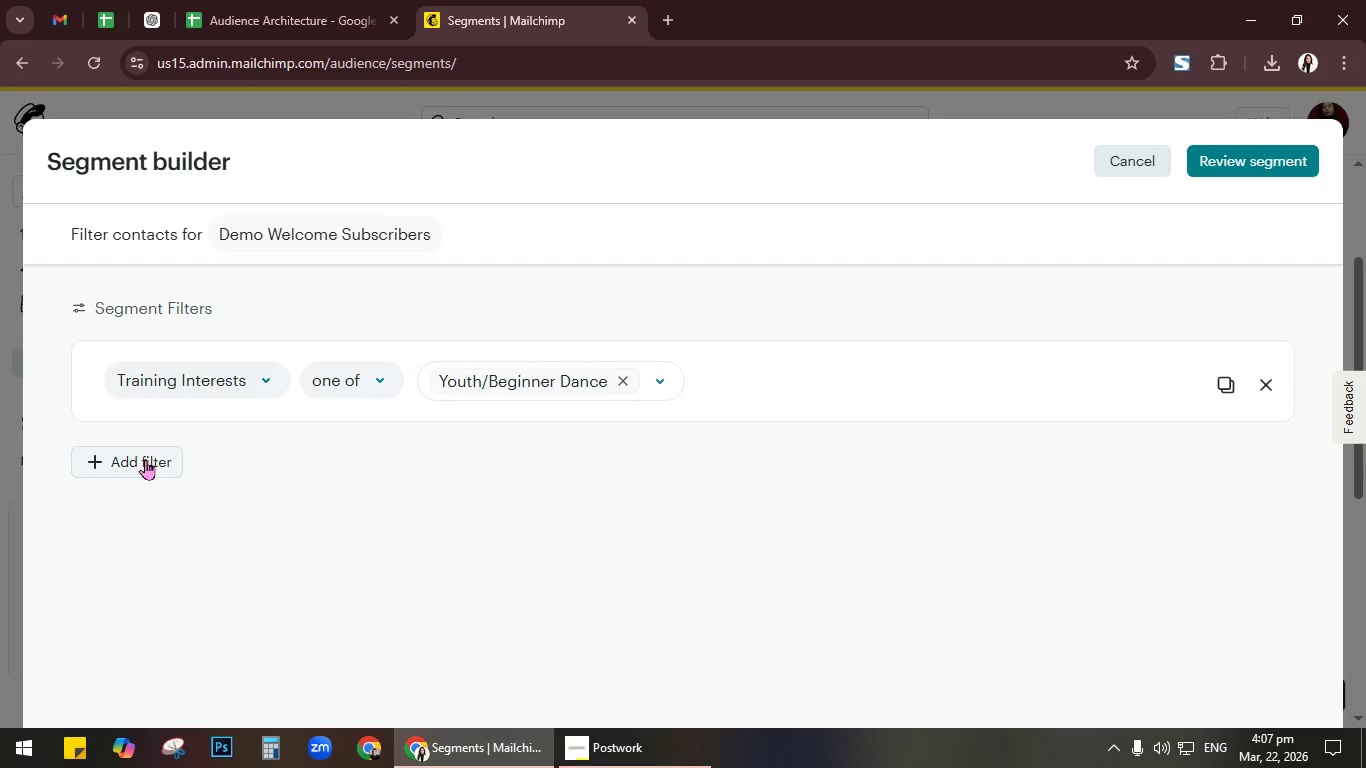 
left_click([145, 459])
 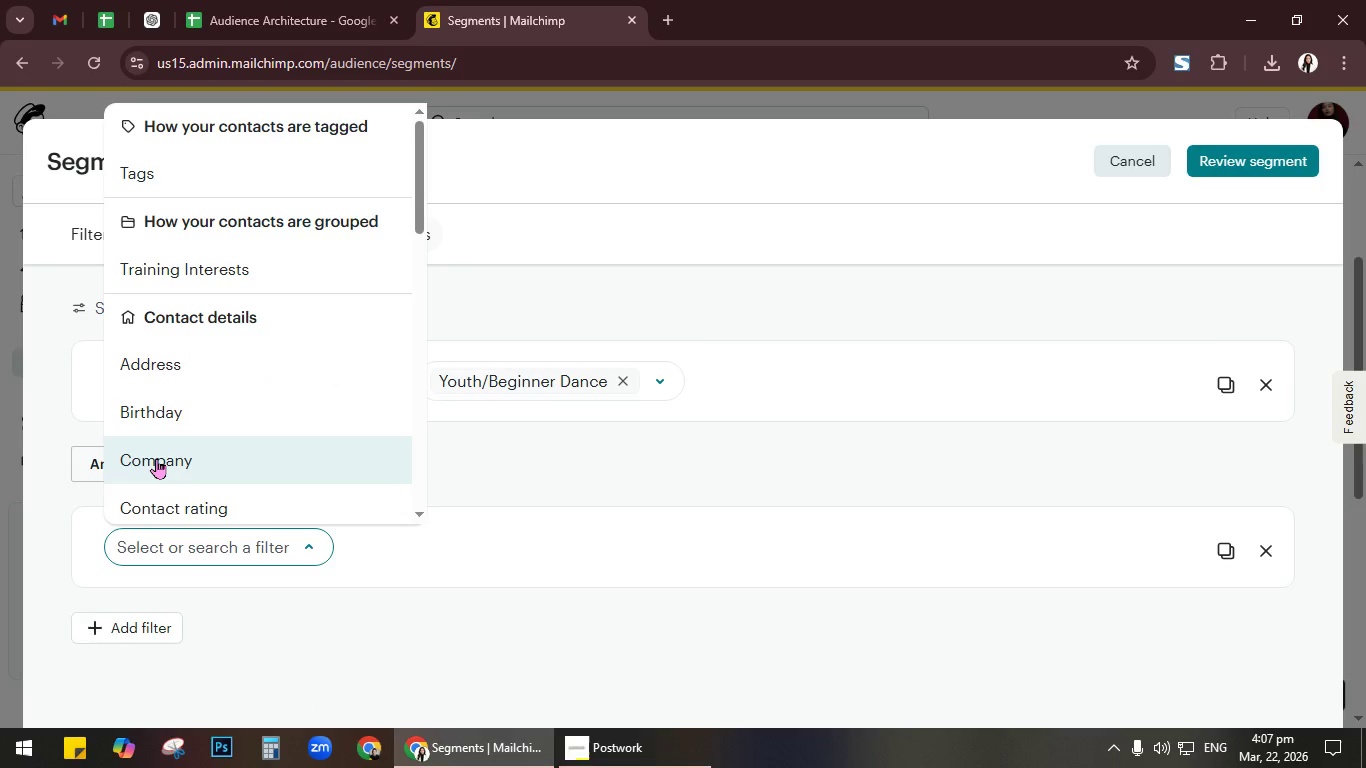 
wait(12.05)
 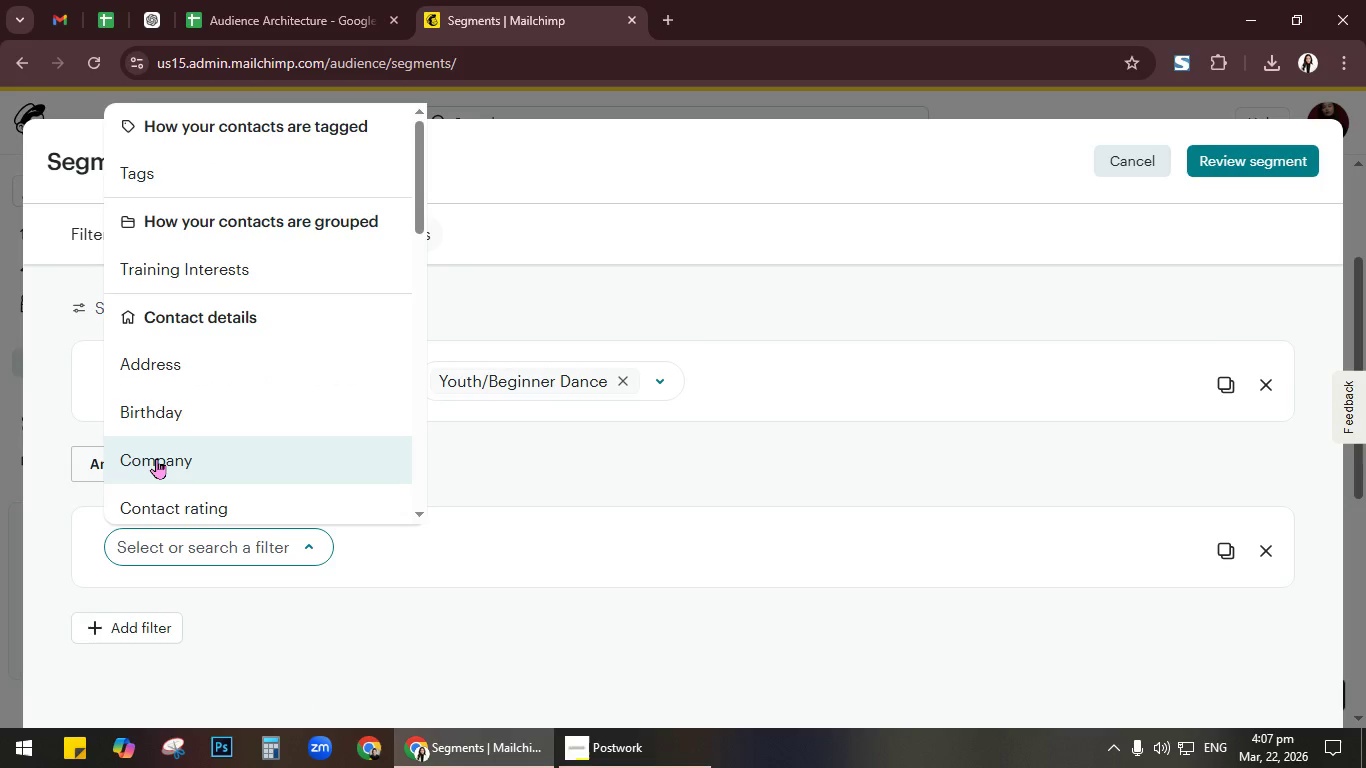 
left_click([492, 578])
 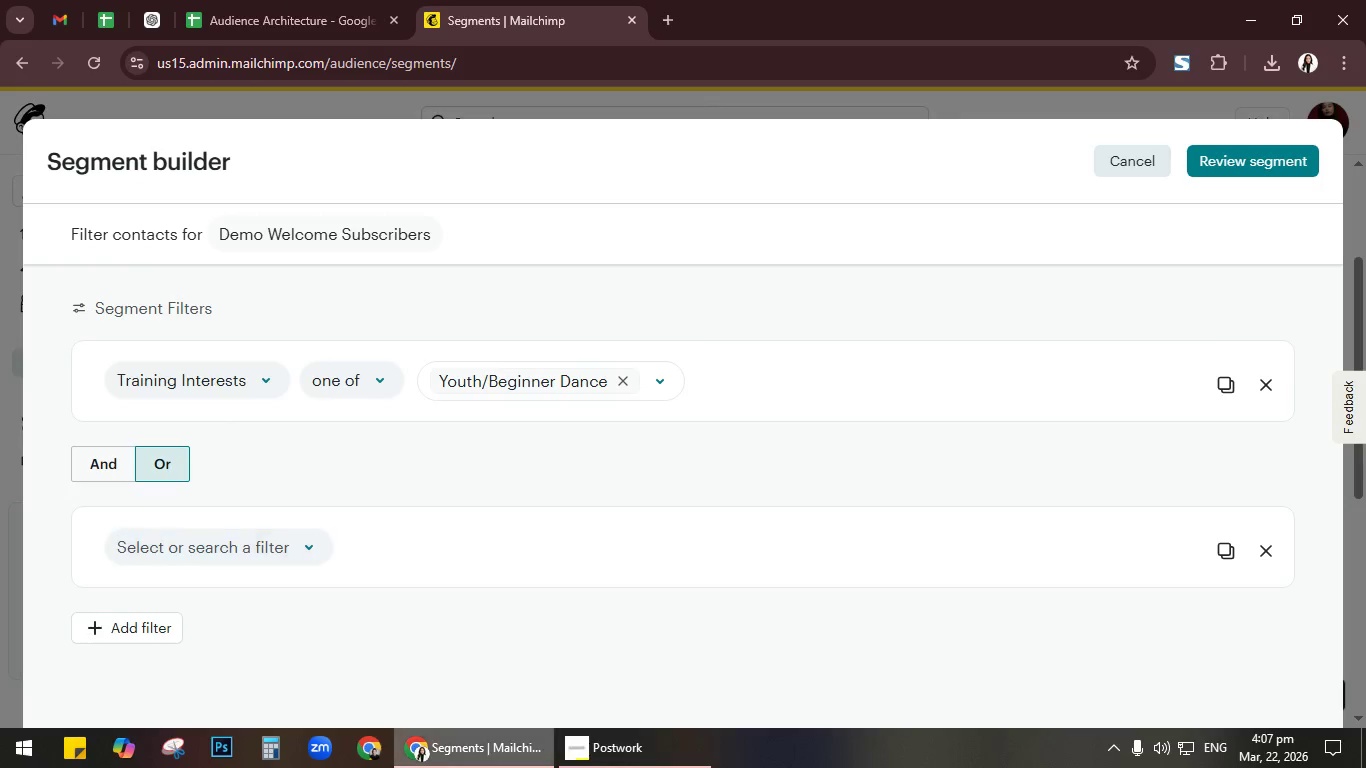 
left_click([146, 632])
 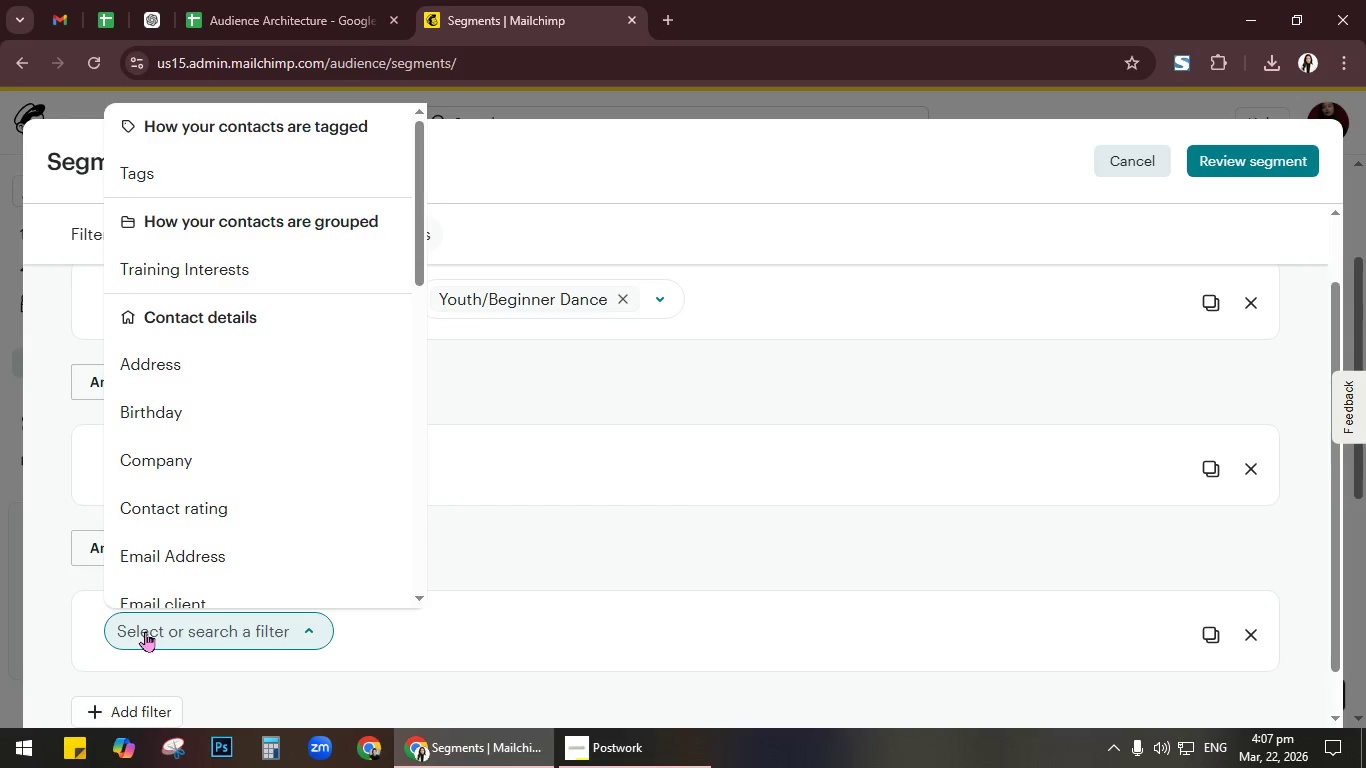 
scroll: coordinate [306, 431], scroll_direction: down, amount: 3.0
 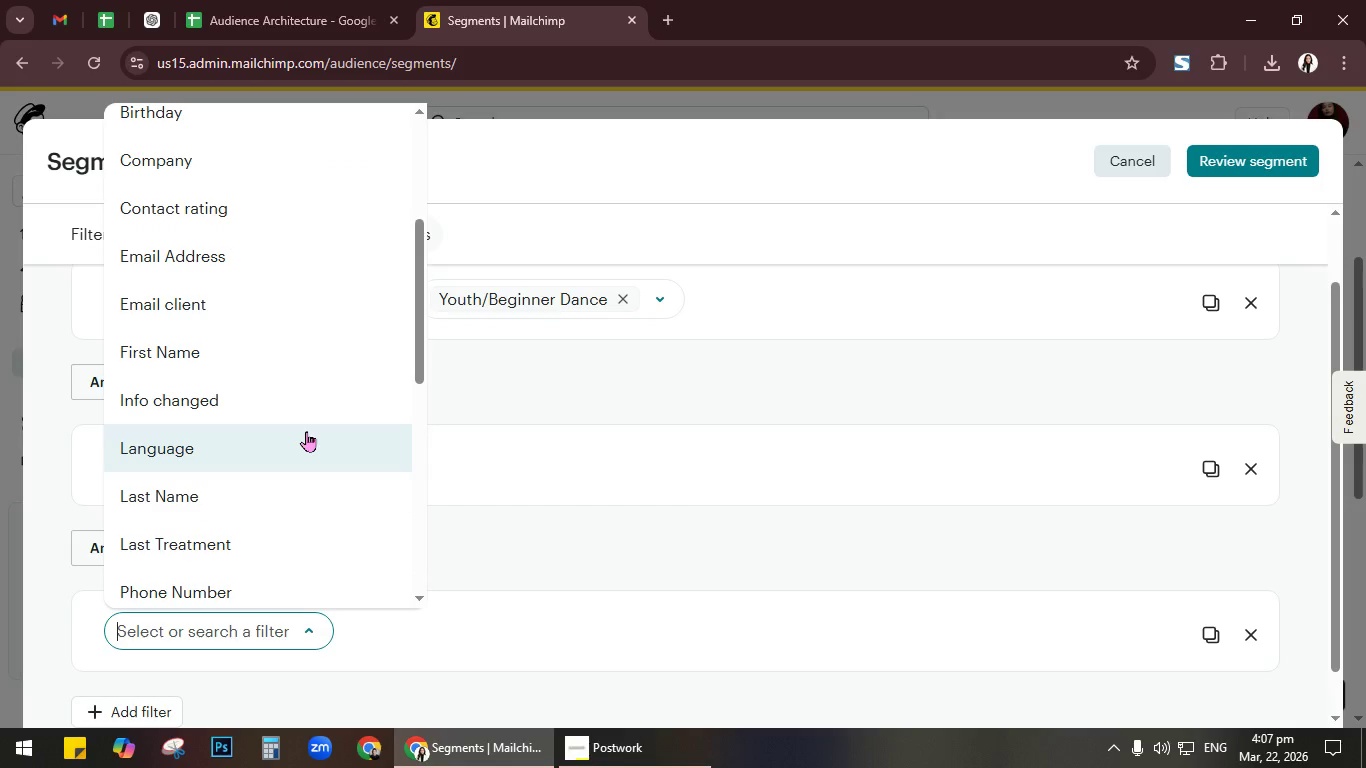 
key(A)
 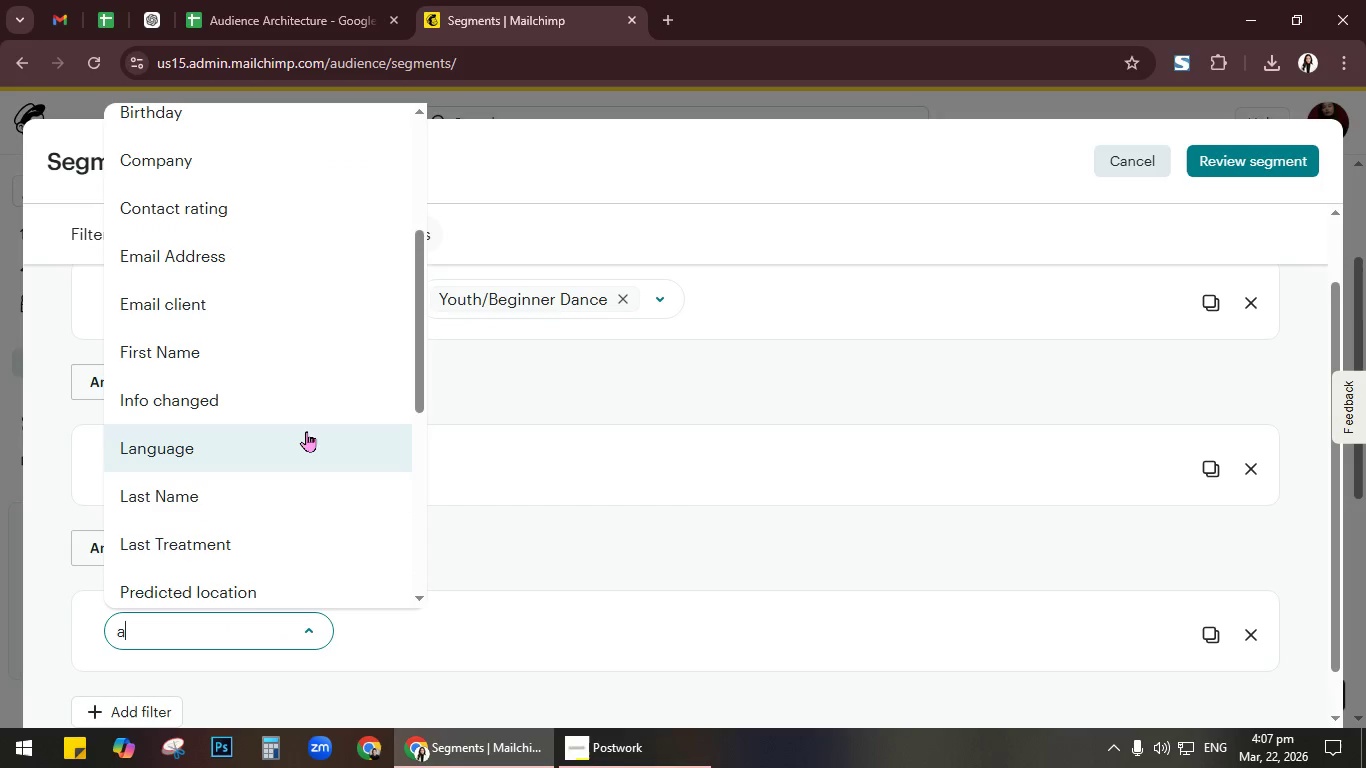 
scroll: coordinate [306, 427], scroll_direction: down, amount: 5.0
 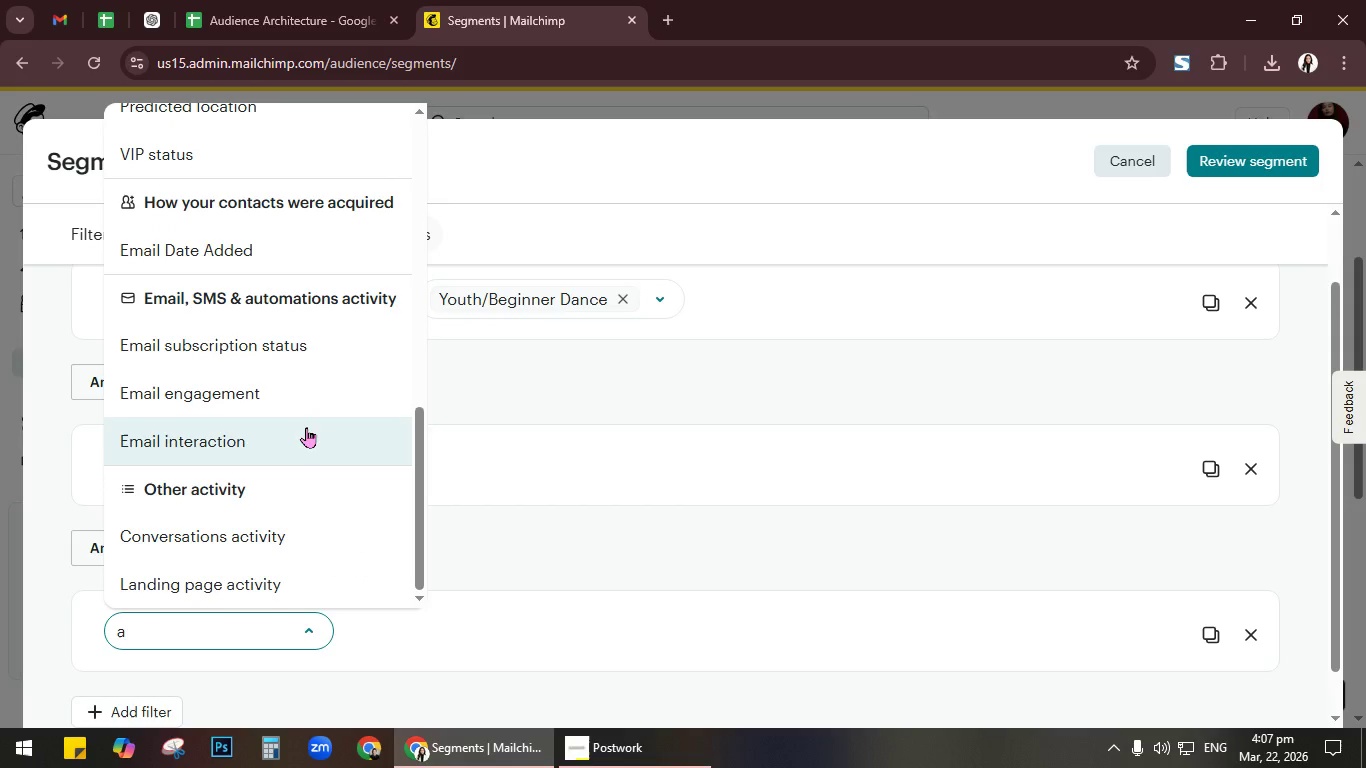 
scroll: coordinate [305, 424], scroll_direction: up, amount: 11.0
 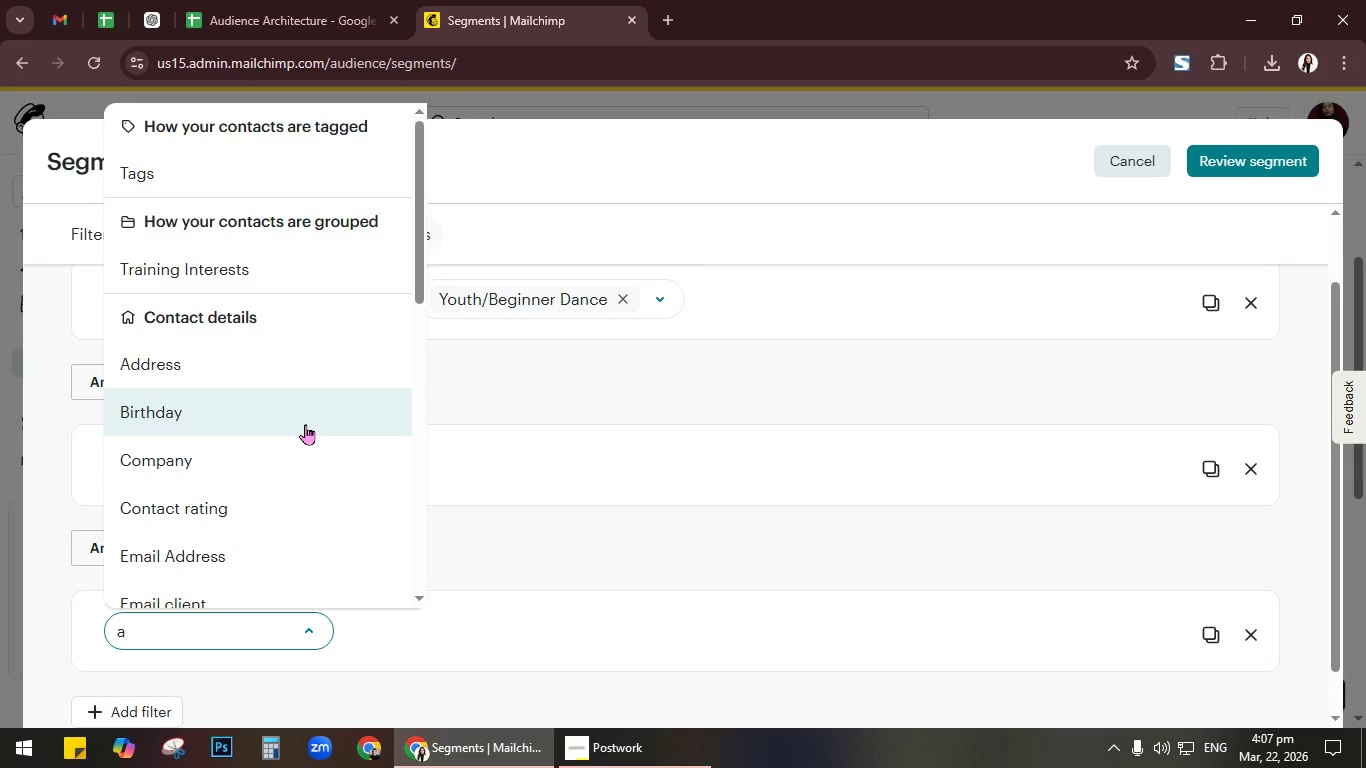 
key(Backspace)
 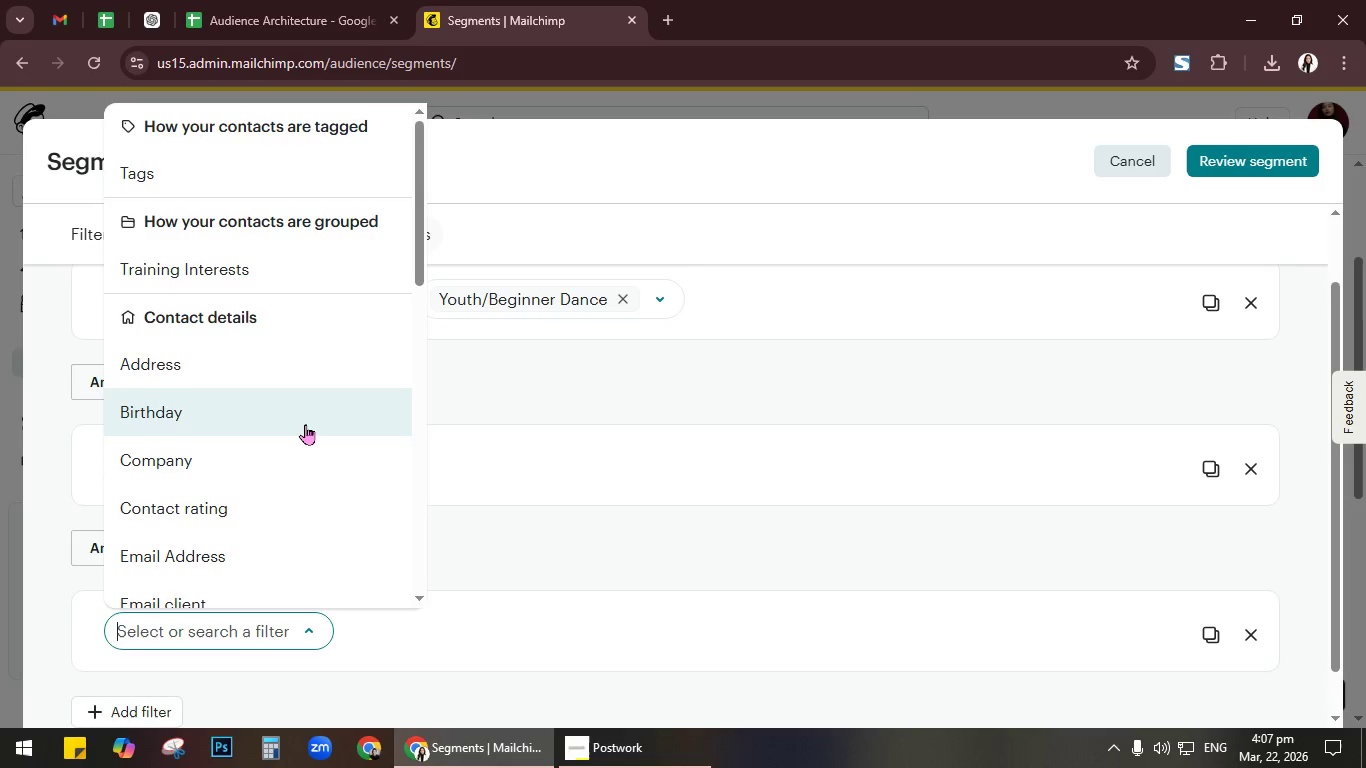 
key(Backspace)
 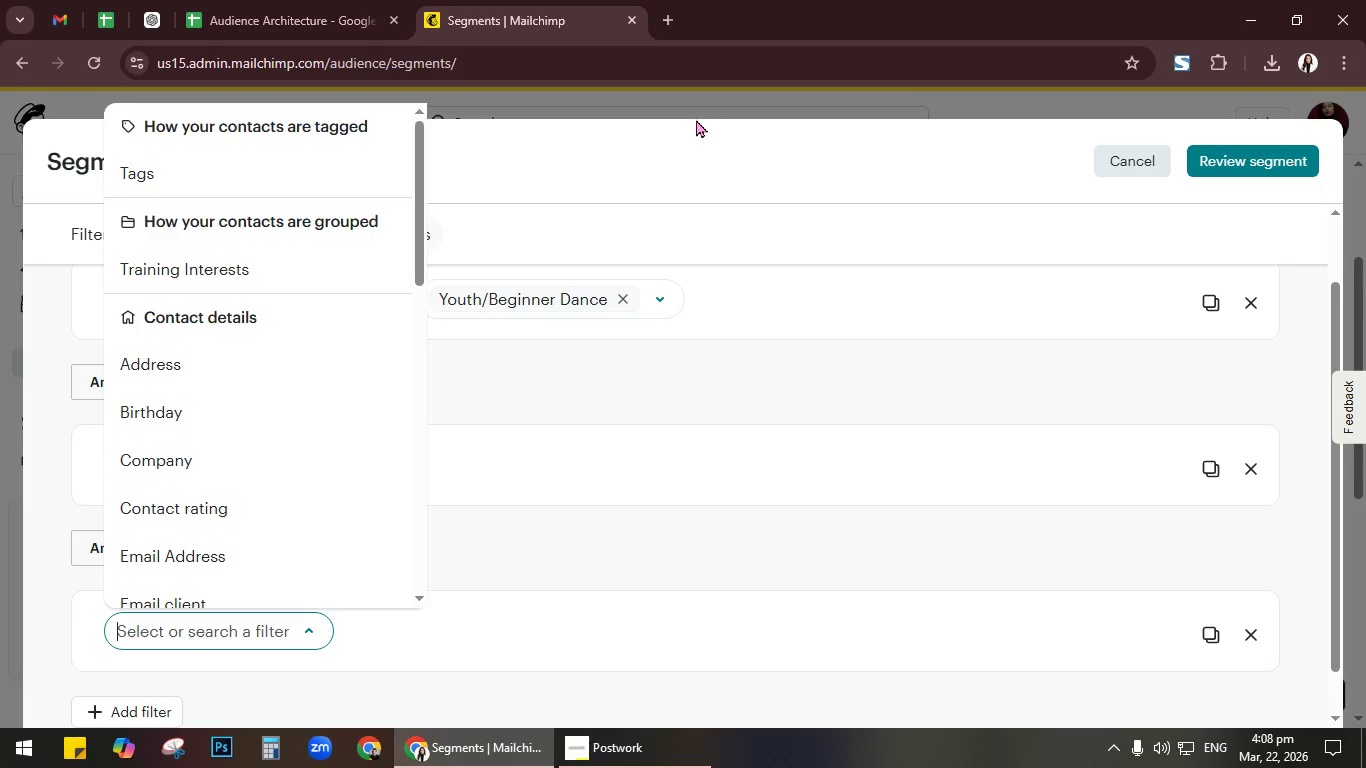 
left_click([658, 225])
 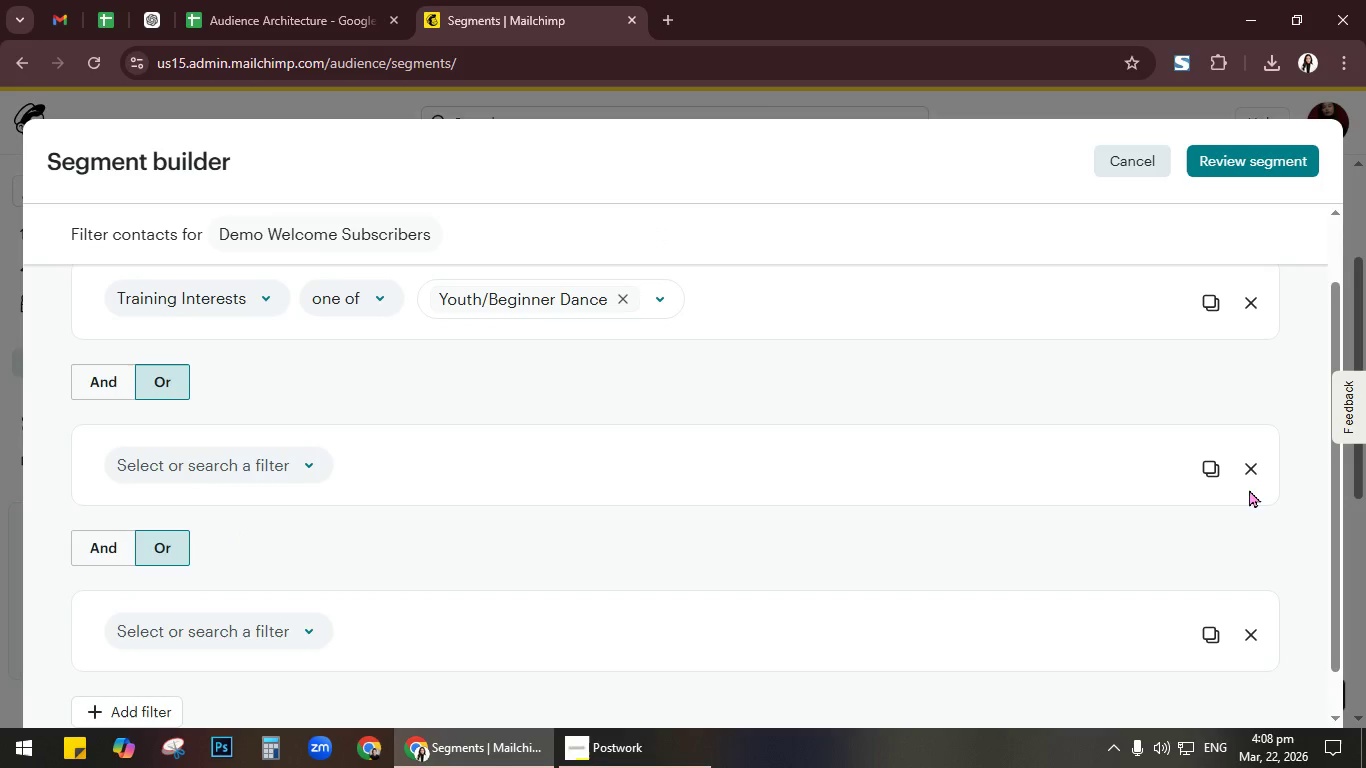 
left_click([1255, 637])
 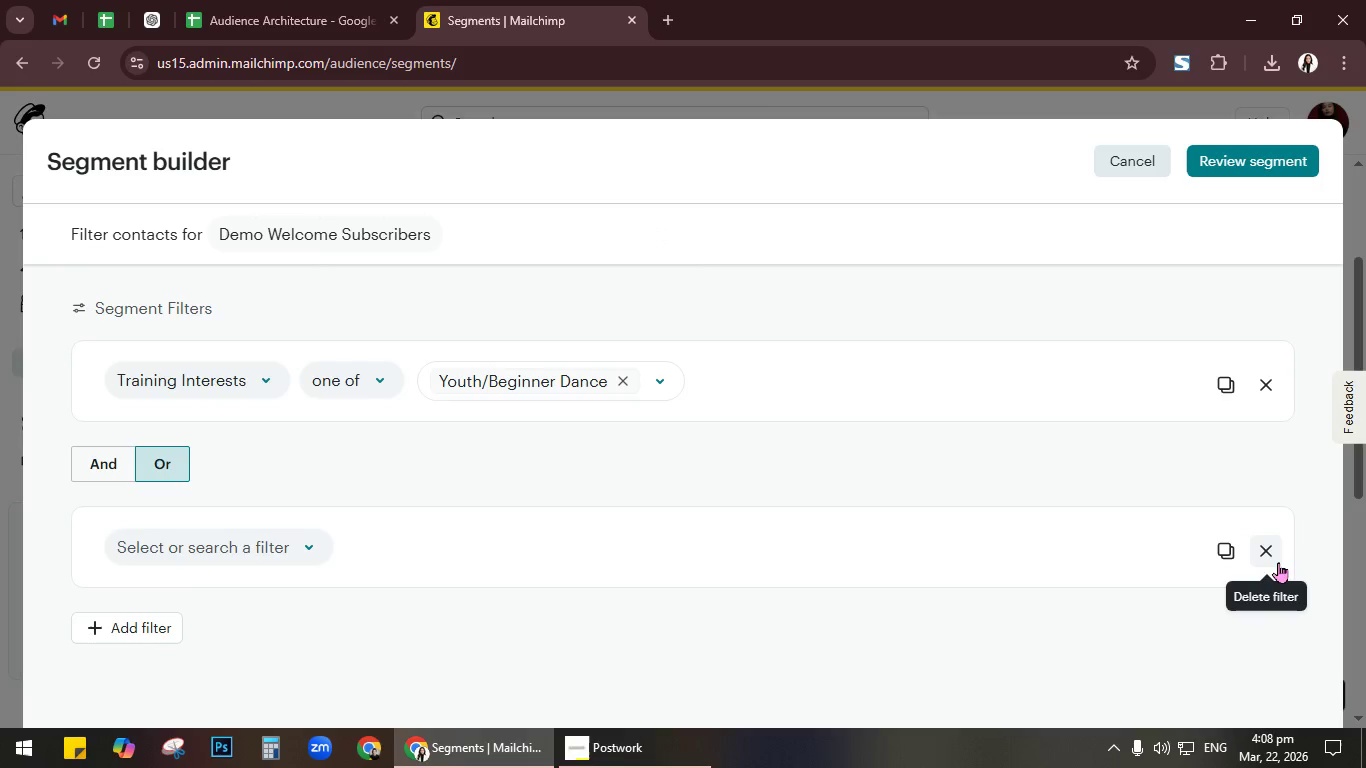 
left_click([1272, 547])
 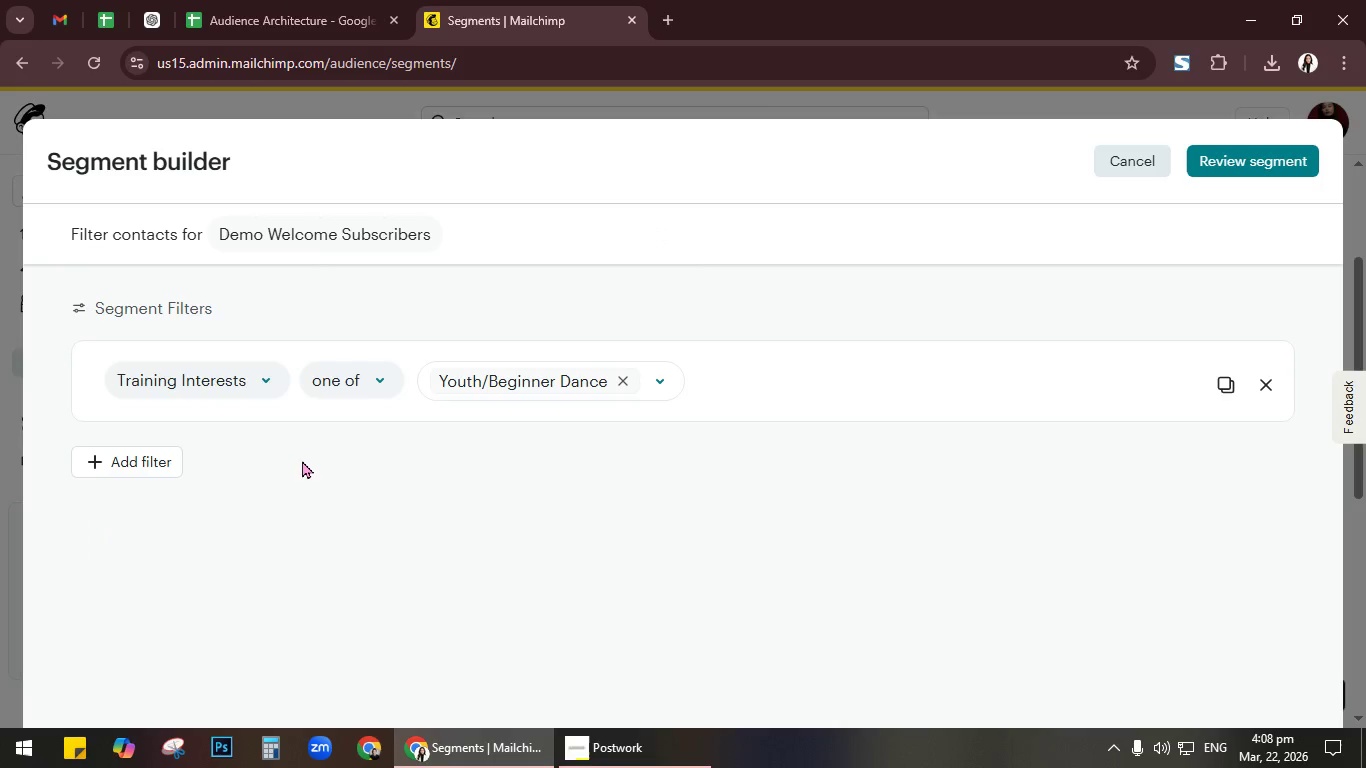 
left_click([375, 373])
 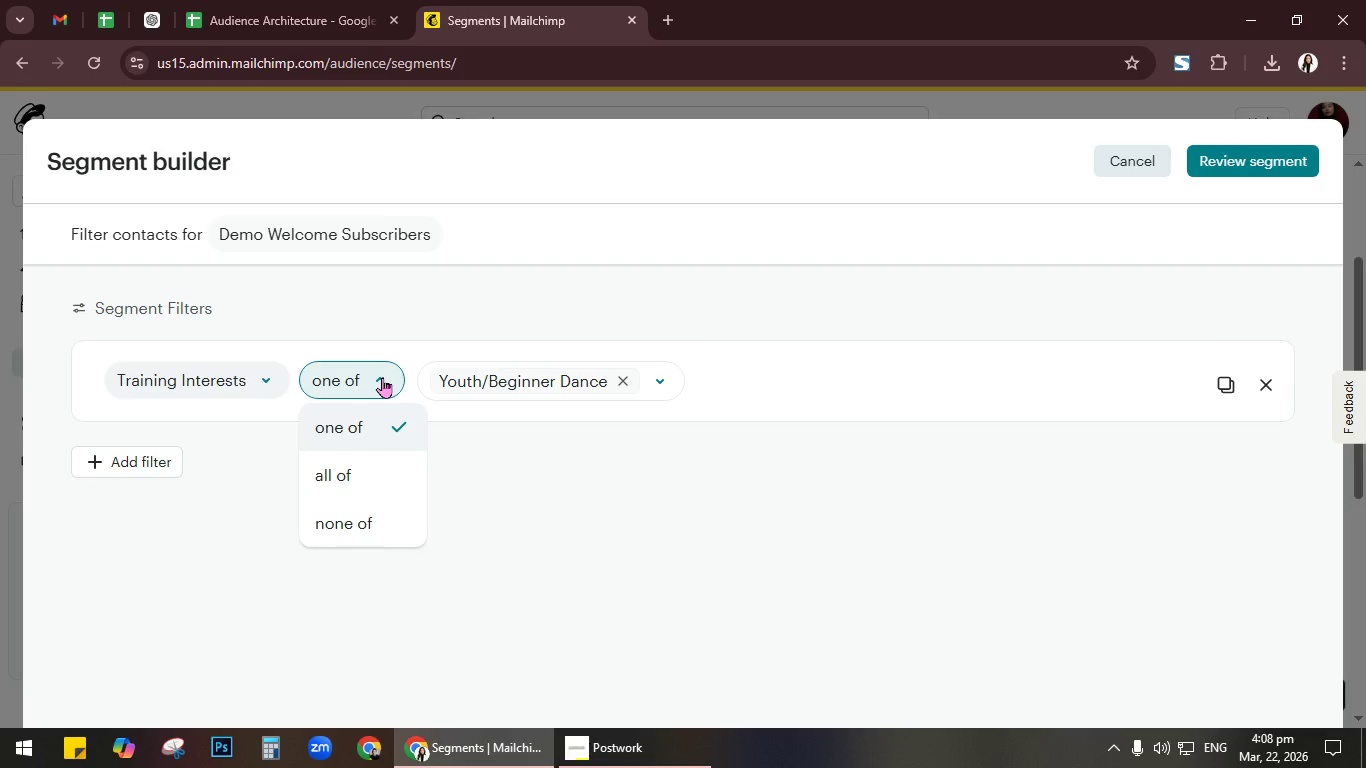 
wait(6.83)
 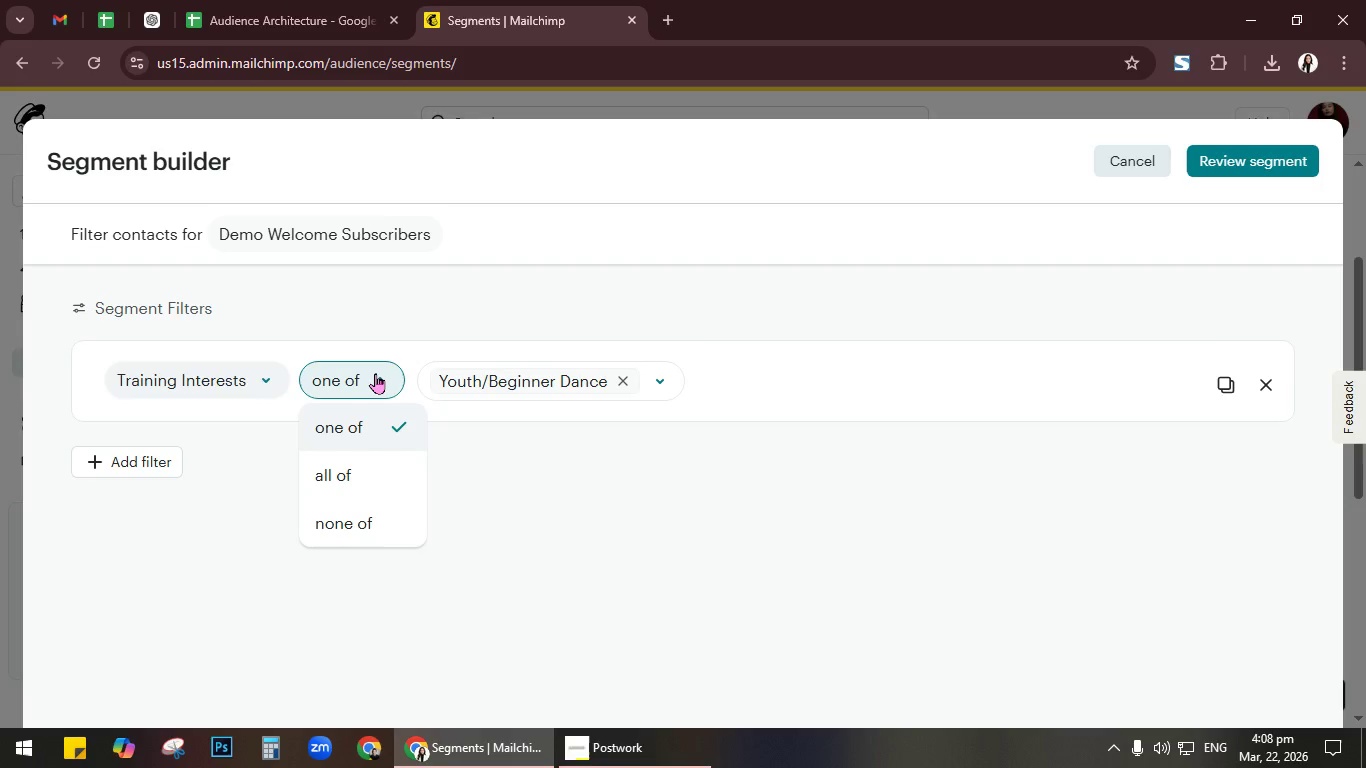 
left_click([677, 475])
 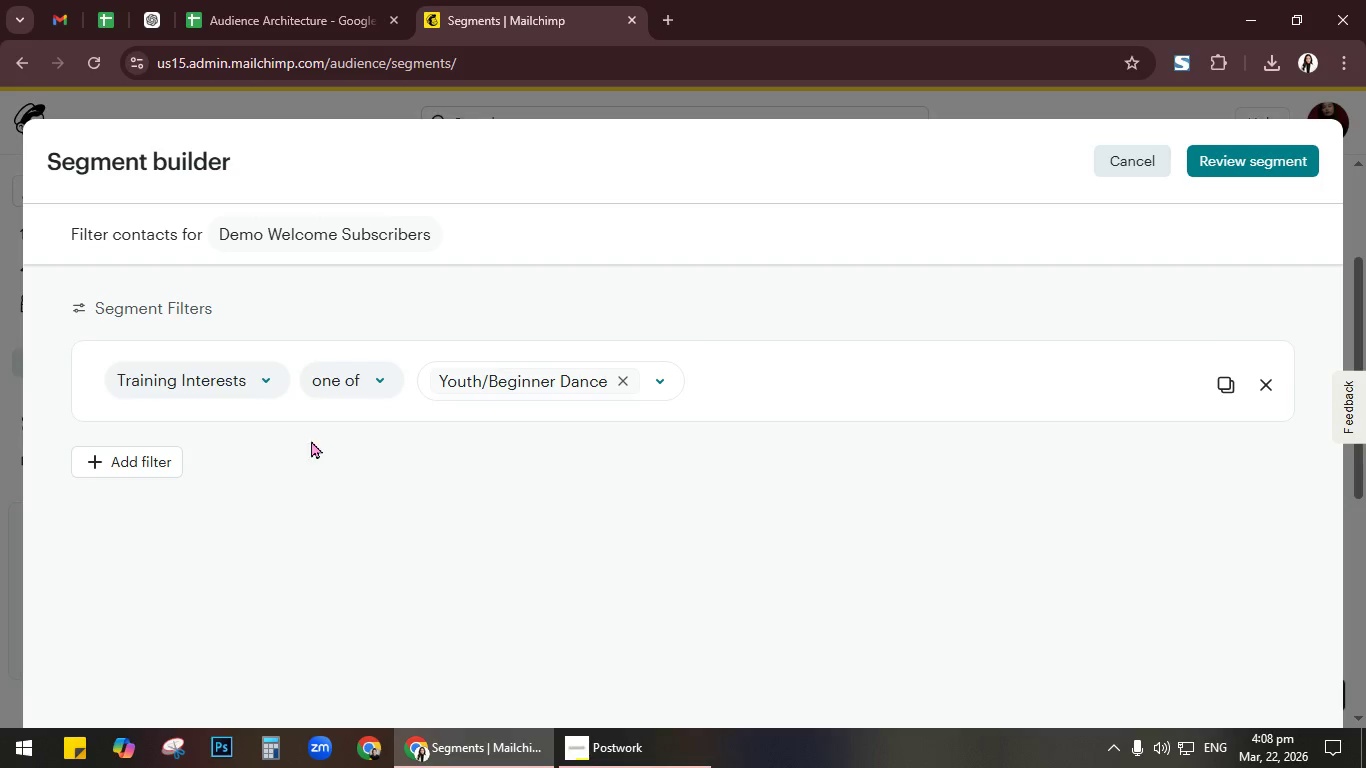 
left_click([145, 456])
 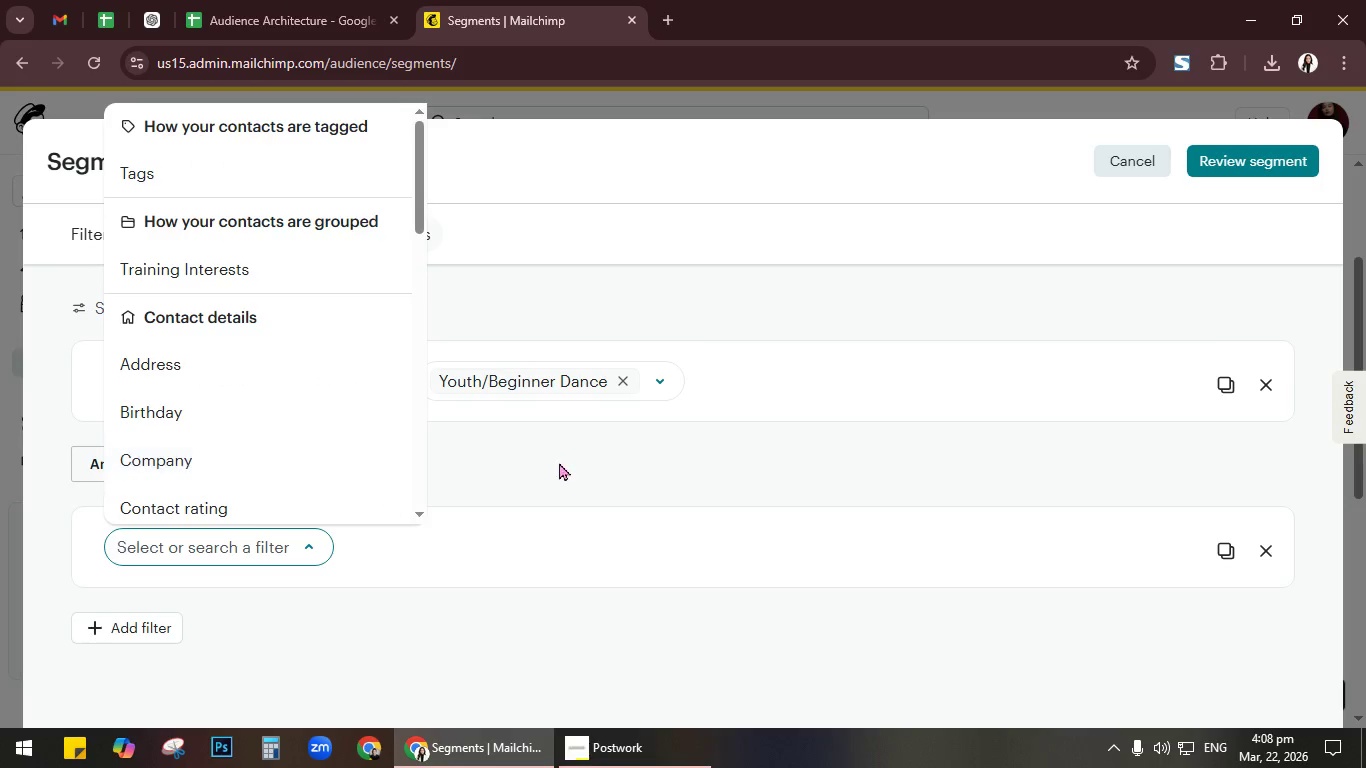 
left_click([584, 452])
 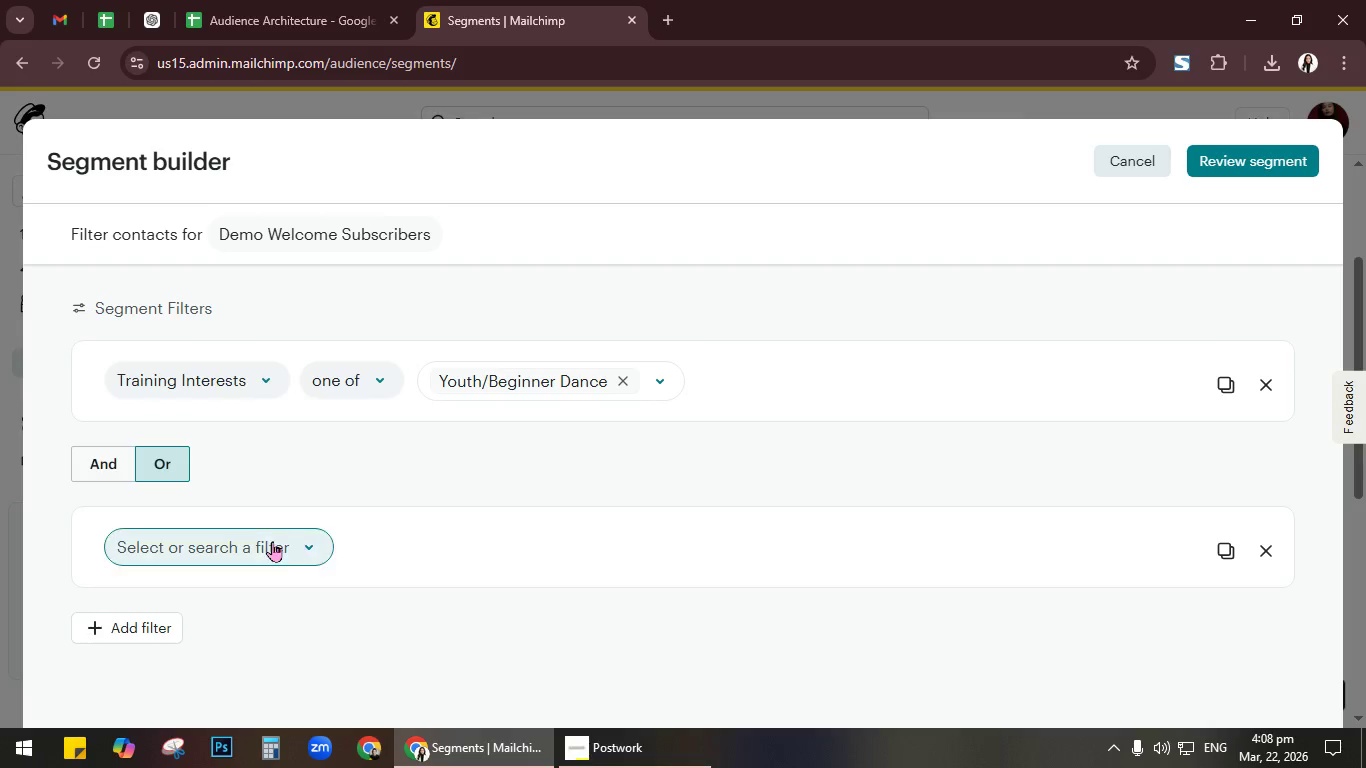 
left_click([267, 542])
 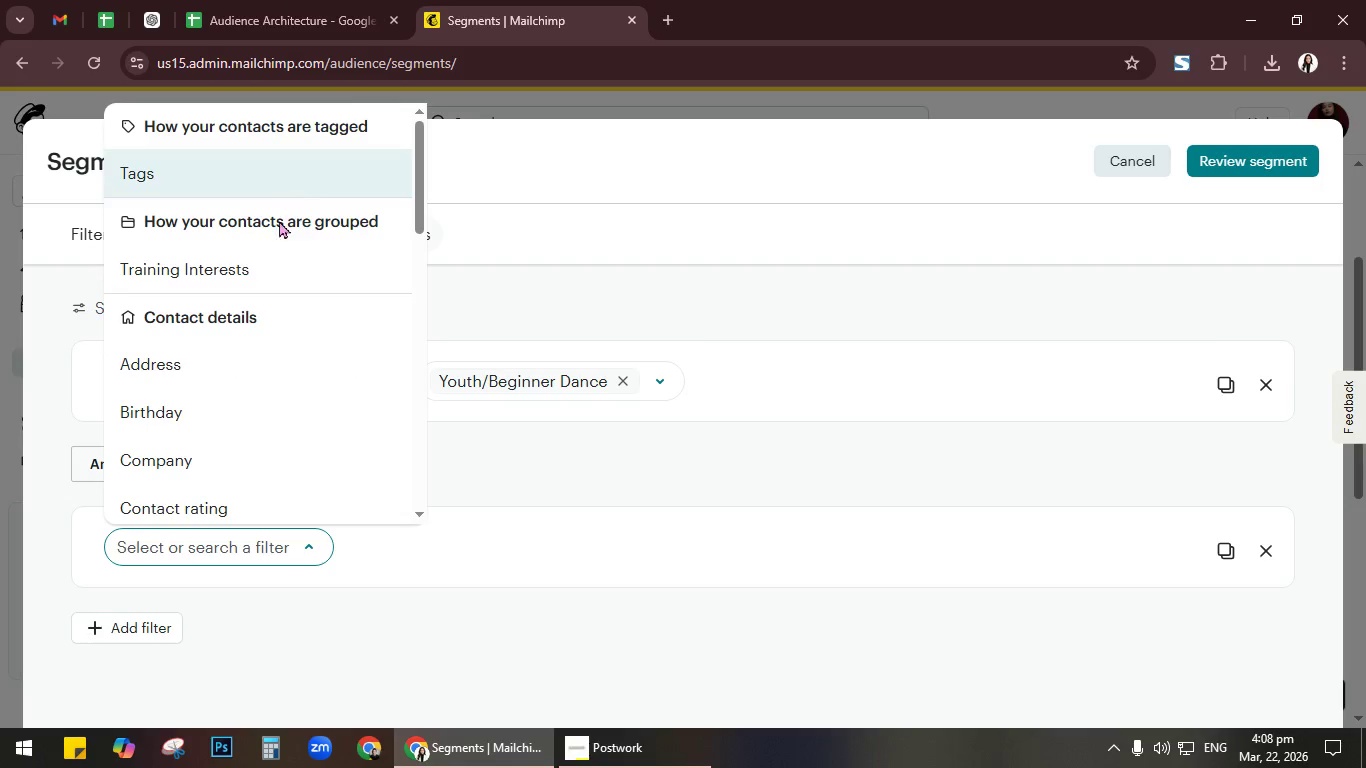 
left_click([270, 260])
 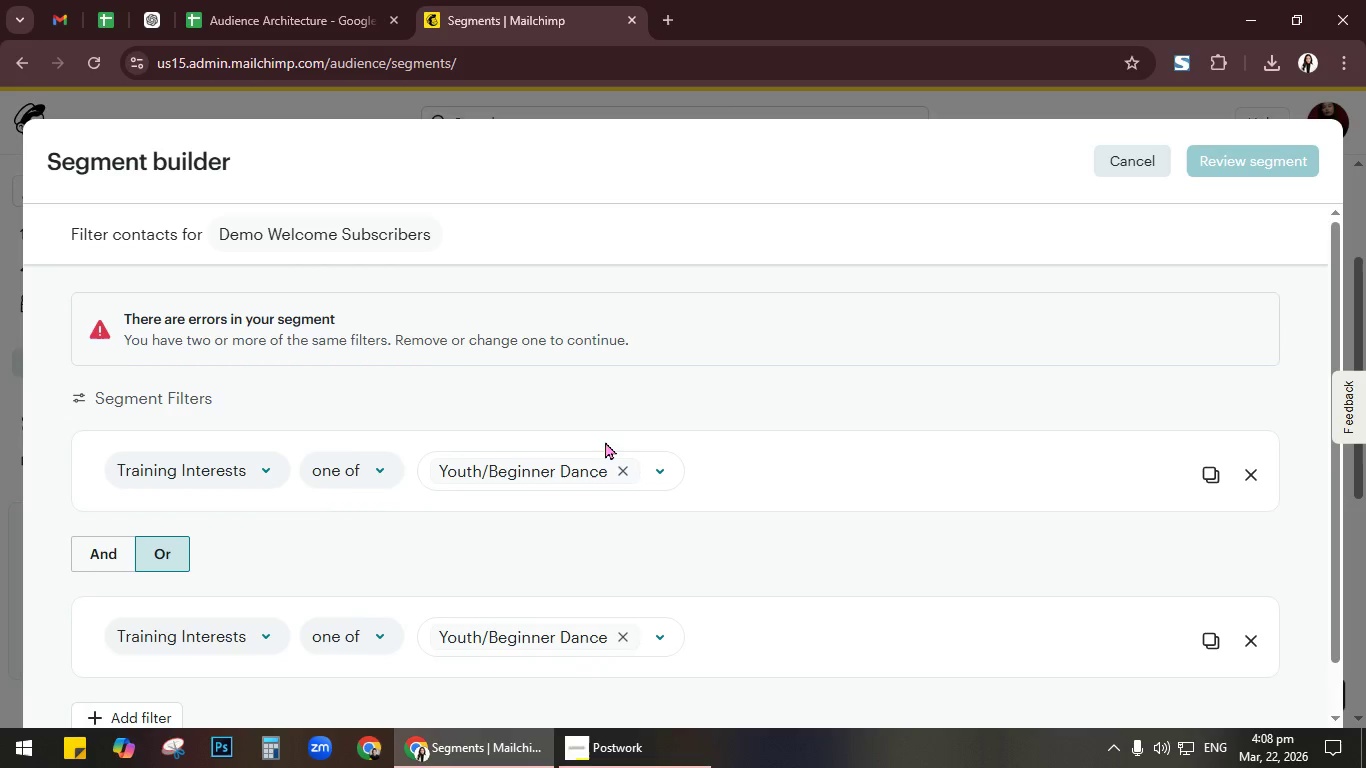 
scroll: coordinate [897, 612], scroll_direction: down, amount: 1.0
 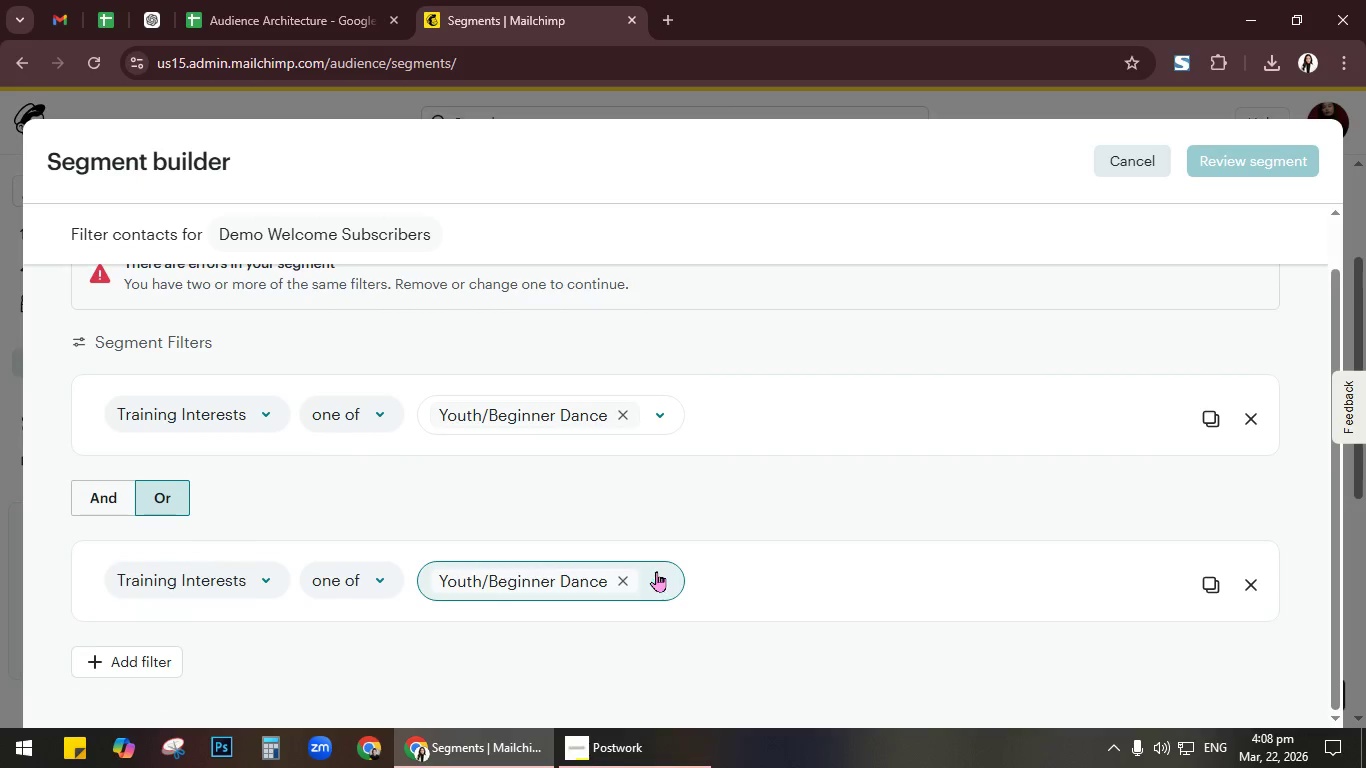 
left_click([655, 572])
 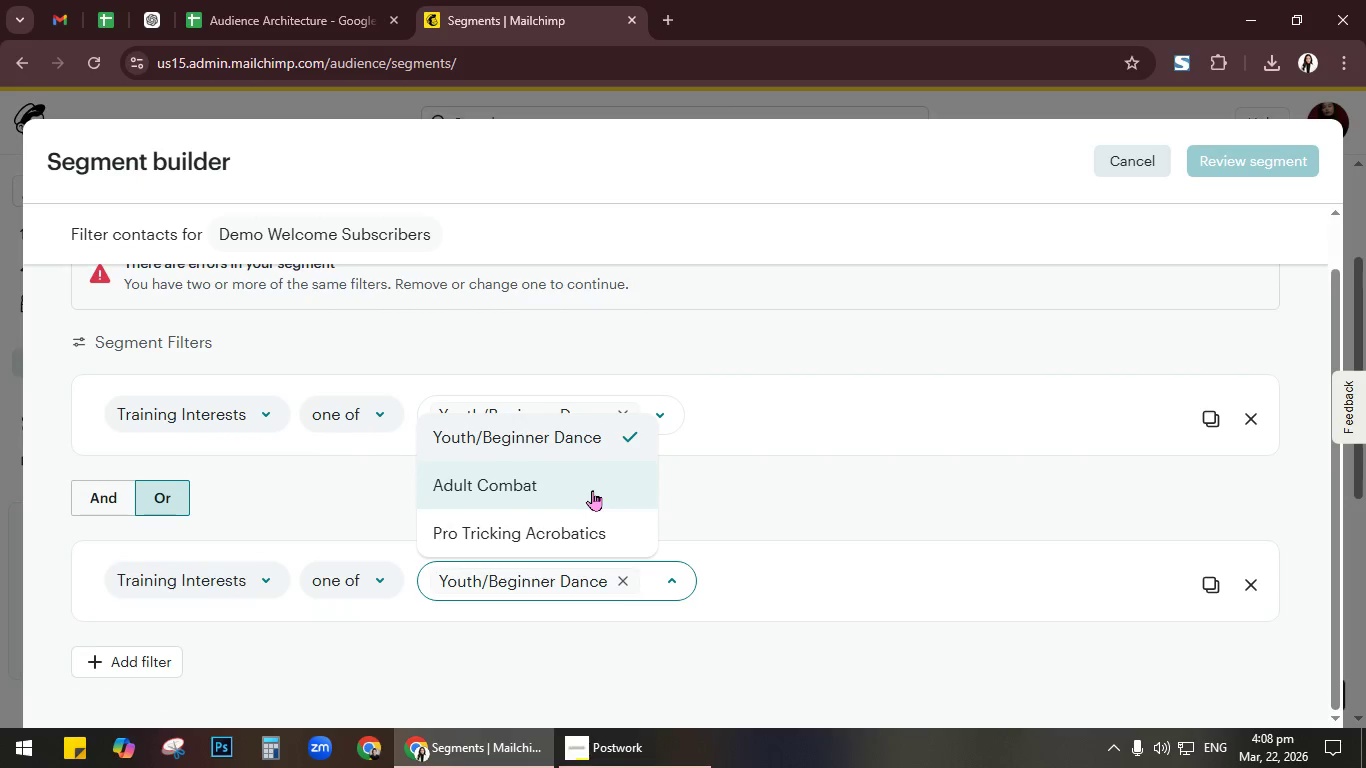 
left_click([592, 490])
 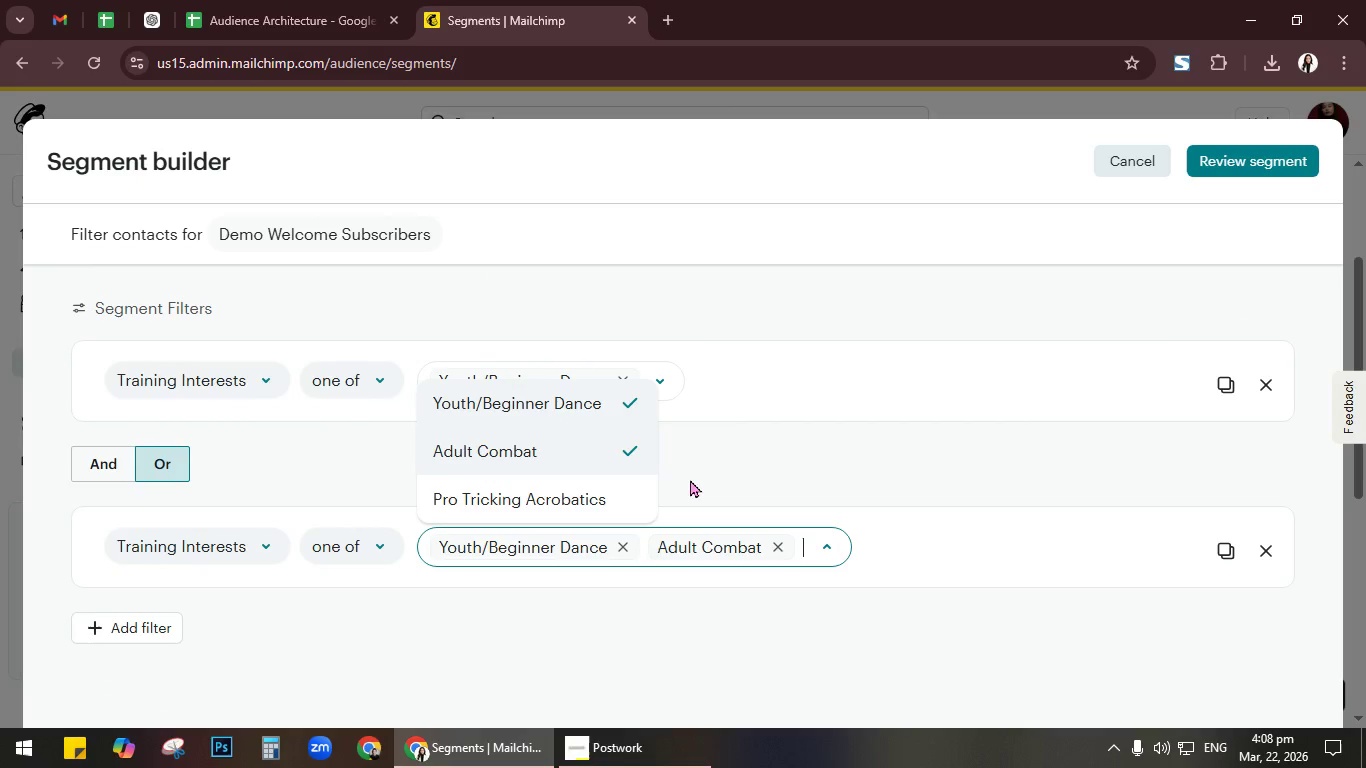 
scroll: coordinate [718, 434], scroll_direction: down, amount: 3.0
 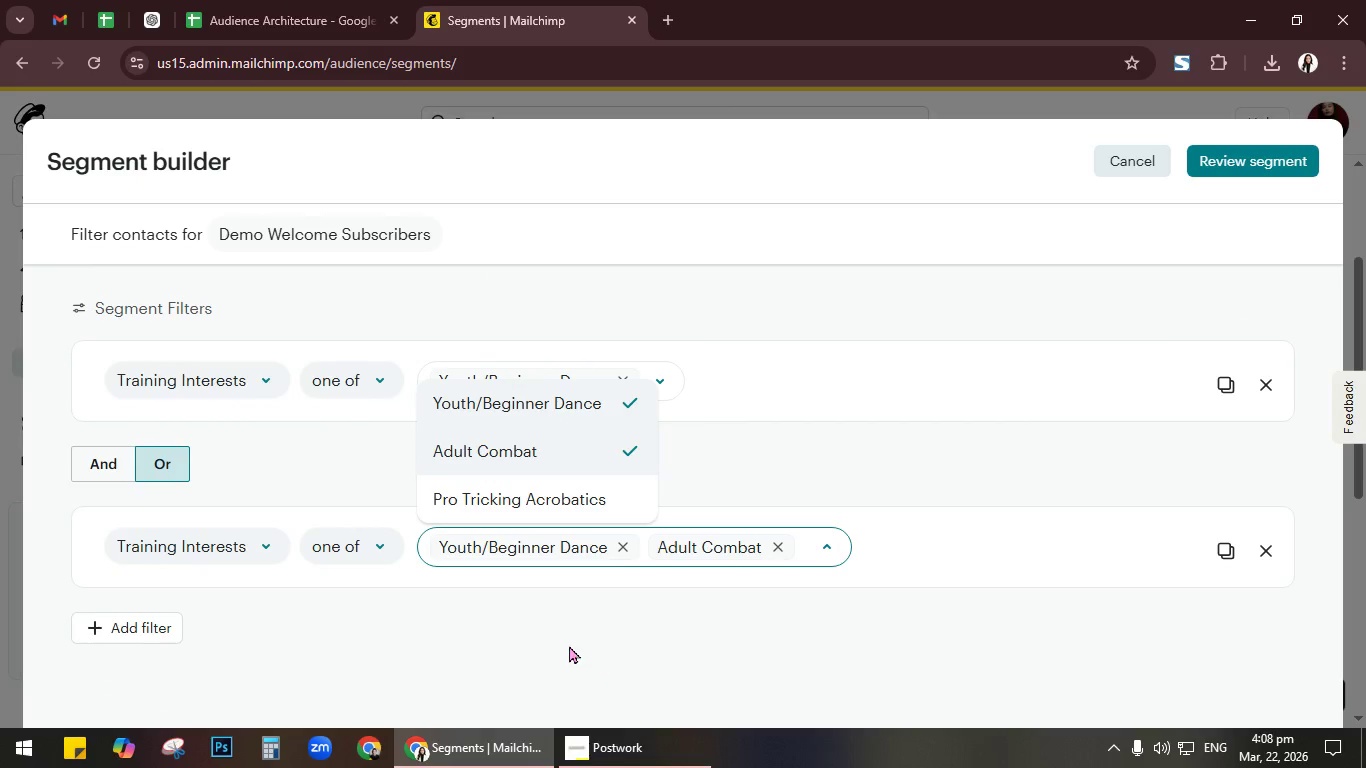 
left_click([565, 645])
 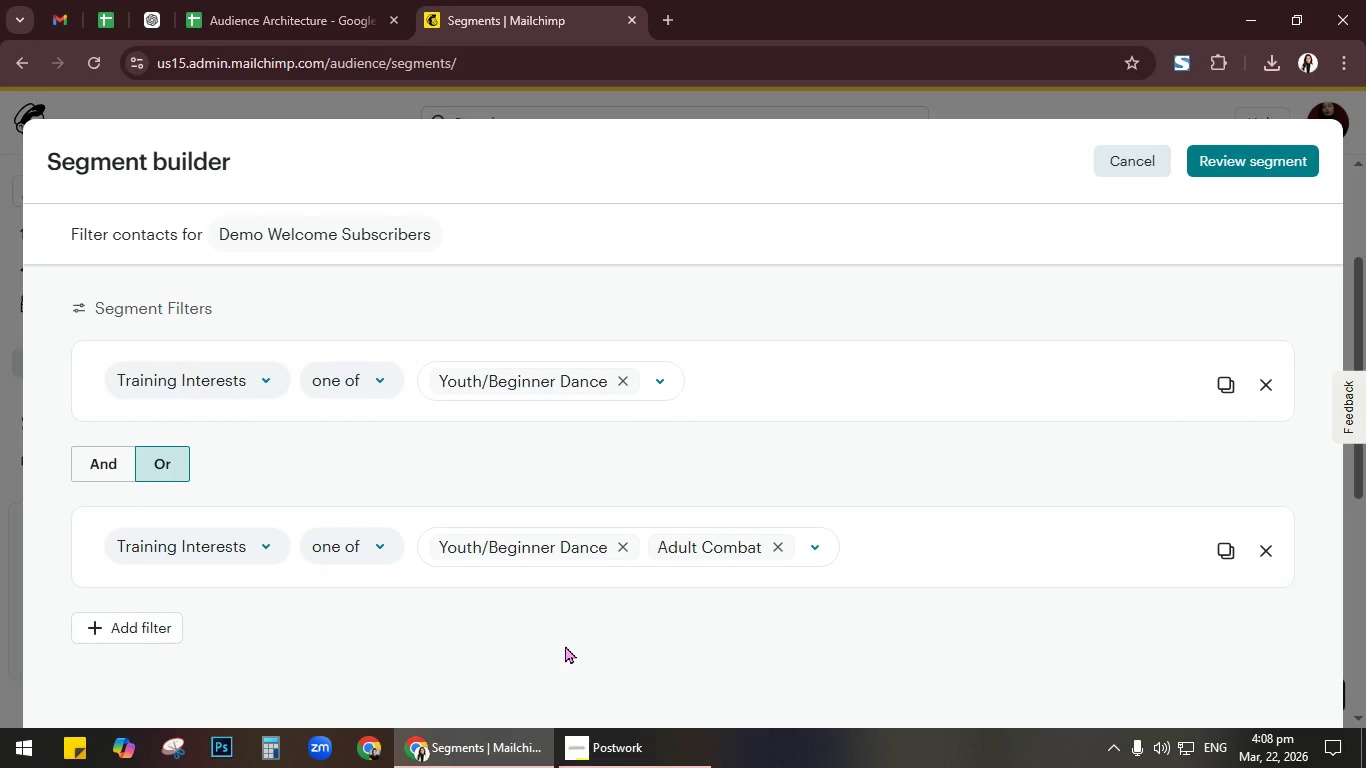 
scroll: coordinate [565, 645], scroll_direction: down, amount: 1.0
 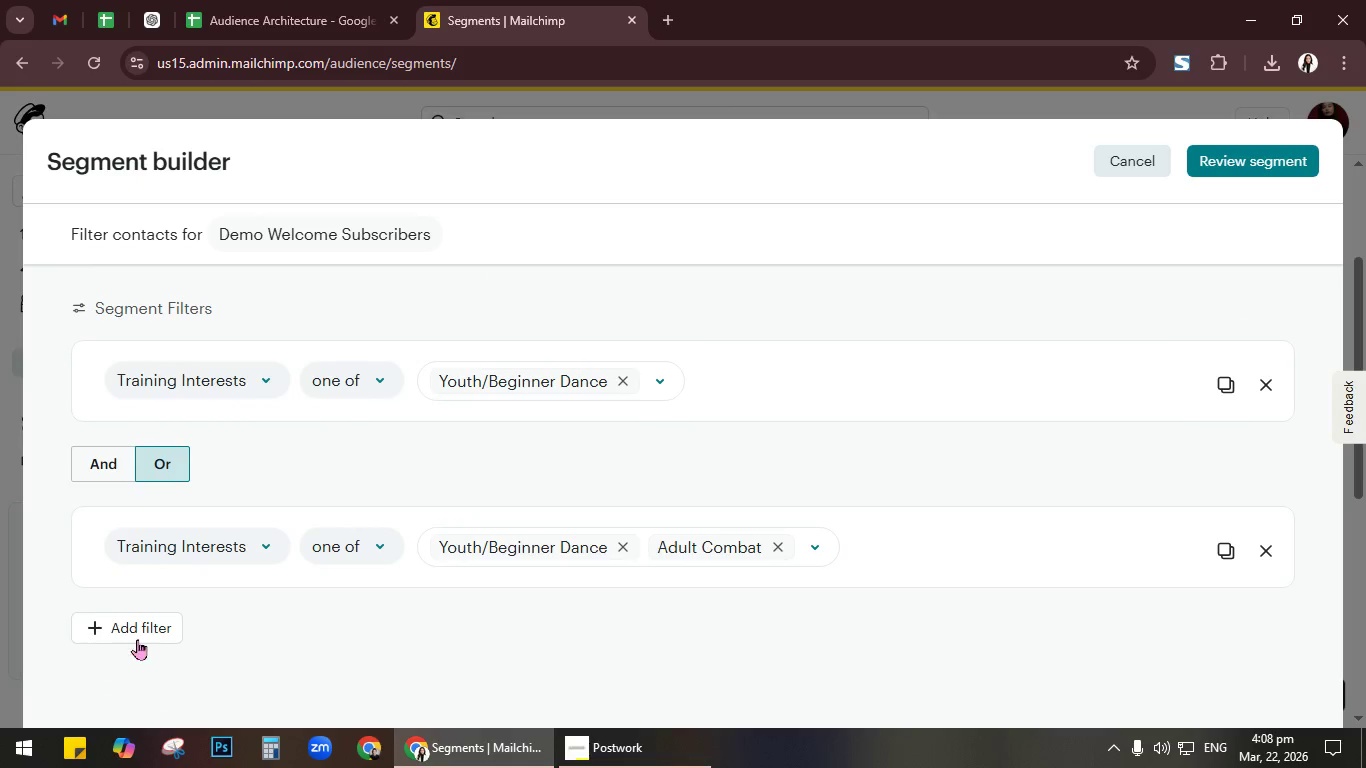 
left_click([137, 627])
 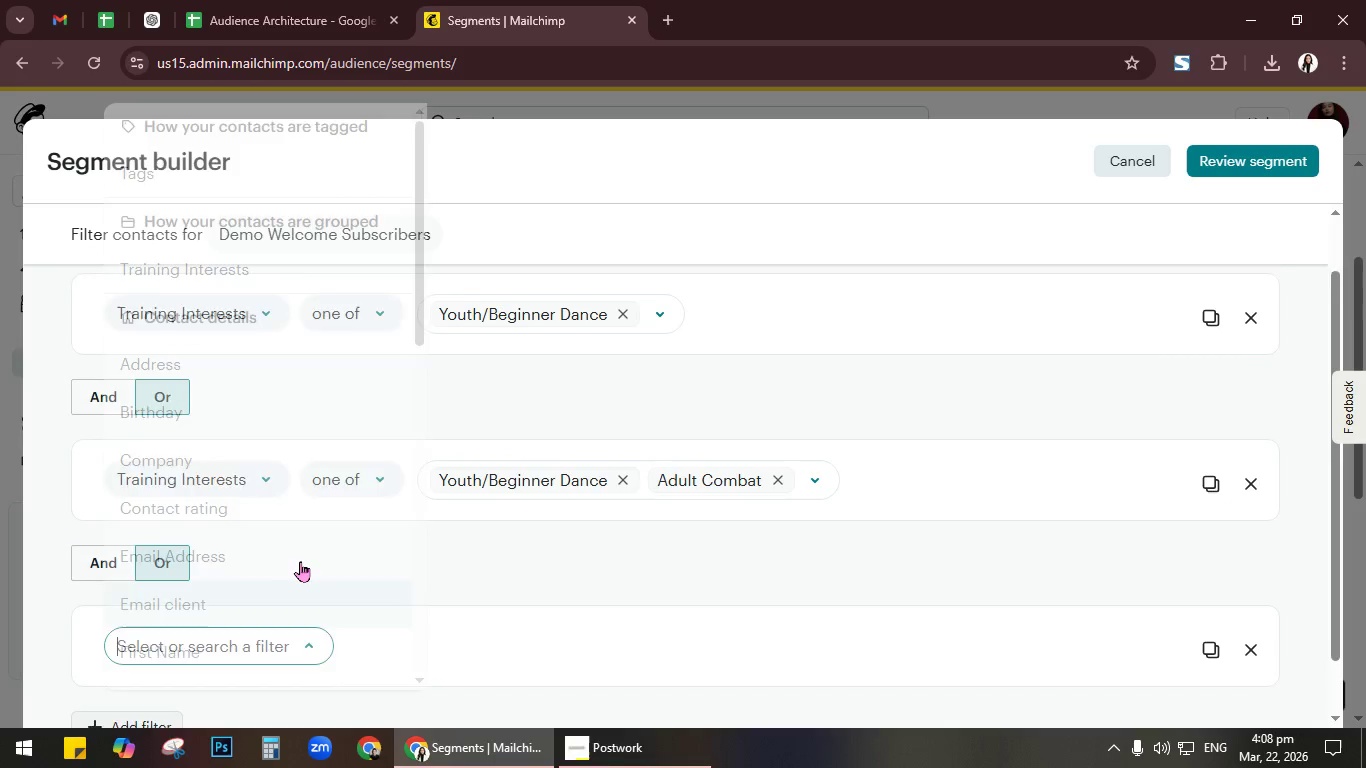 
scroll: coordinate [305, 558], scroll_direction: down, amount: 2.0
 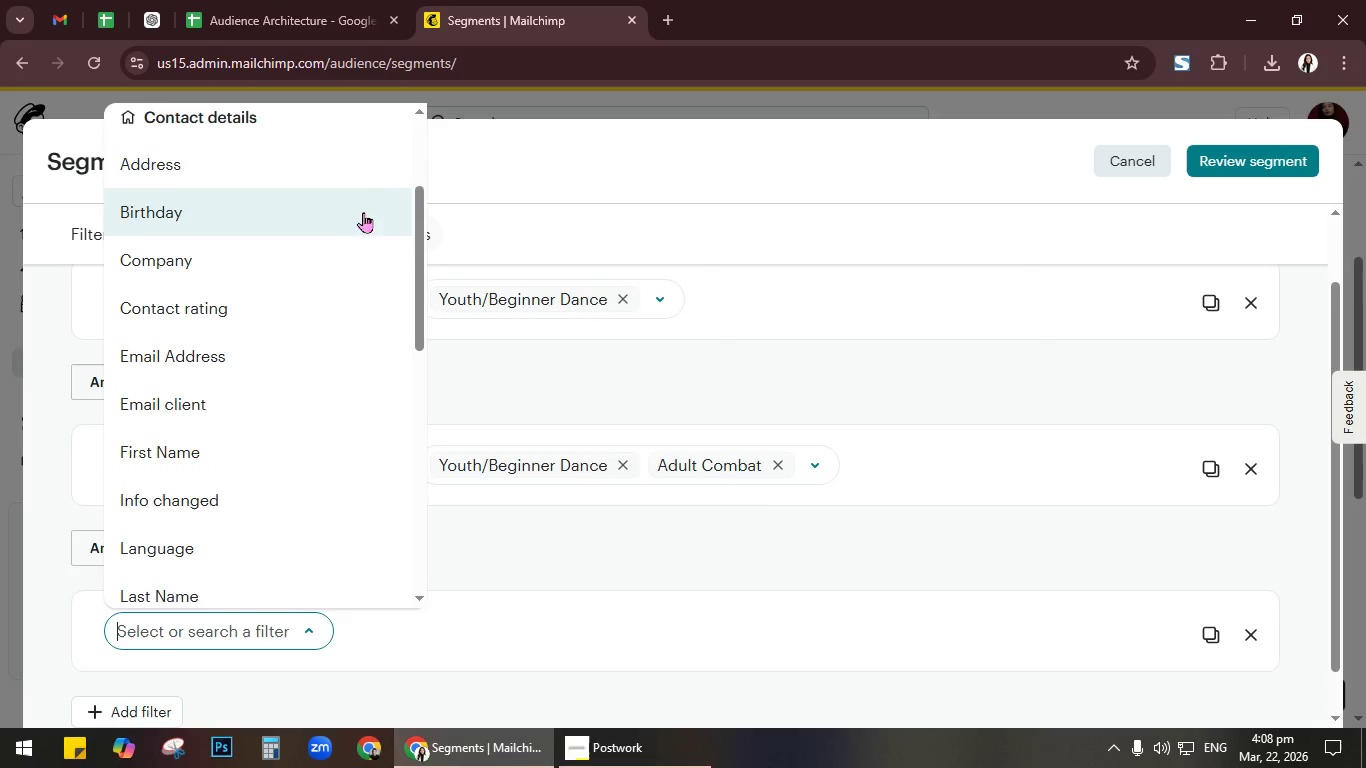 
scroll: coordinate [371, 320], scroll_direction: up, amount: 8.0
 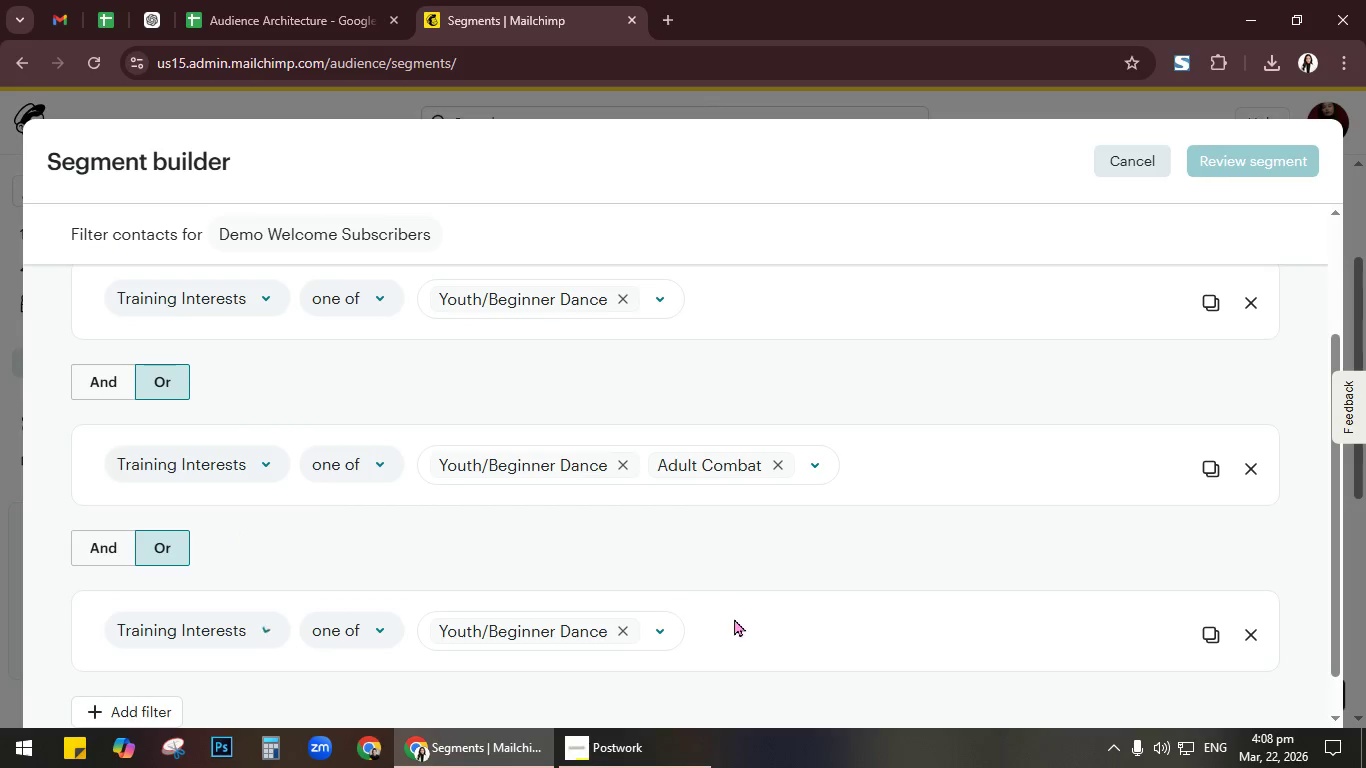 
scroll: coordinate [859, 625], scroll_direction: down, amount: 1.0
 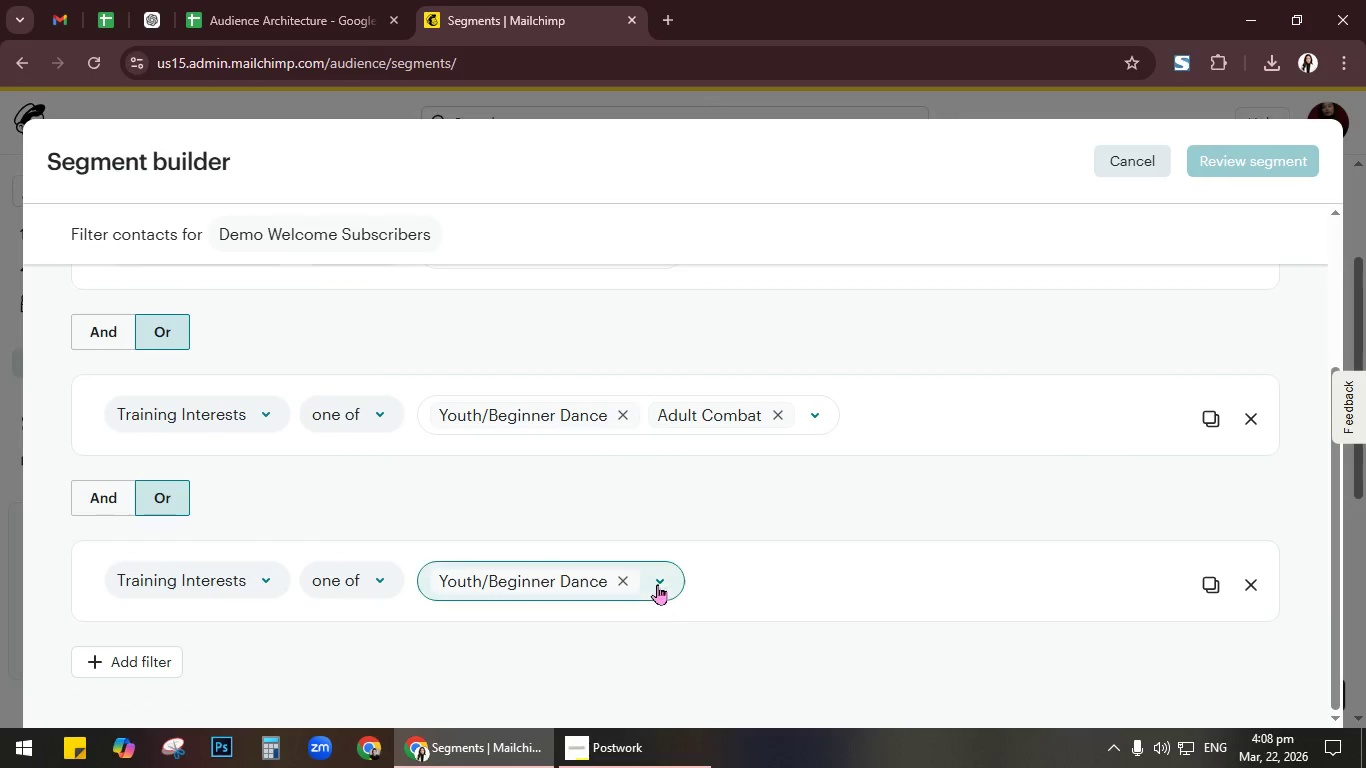 
left_click([655, 583])
 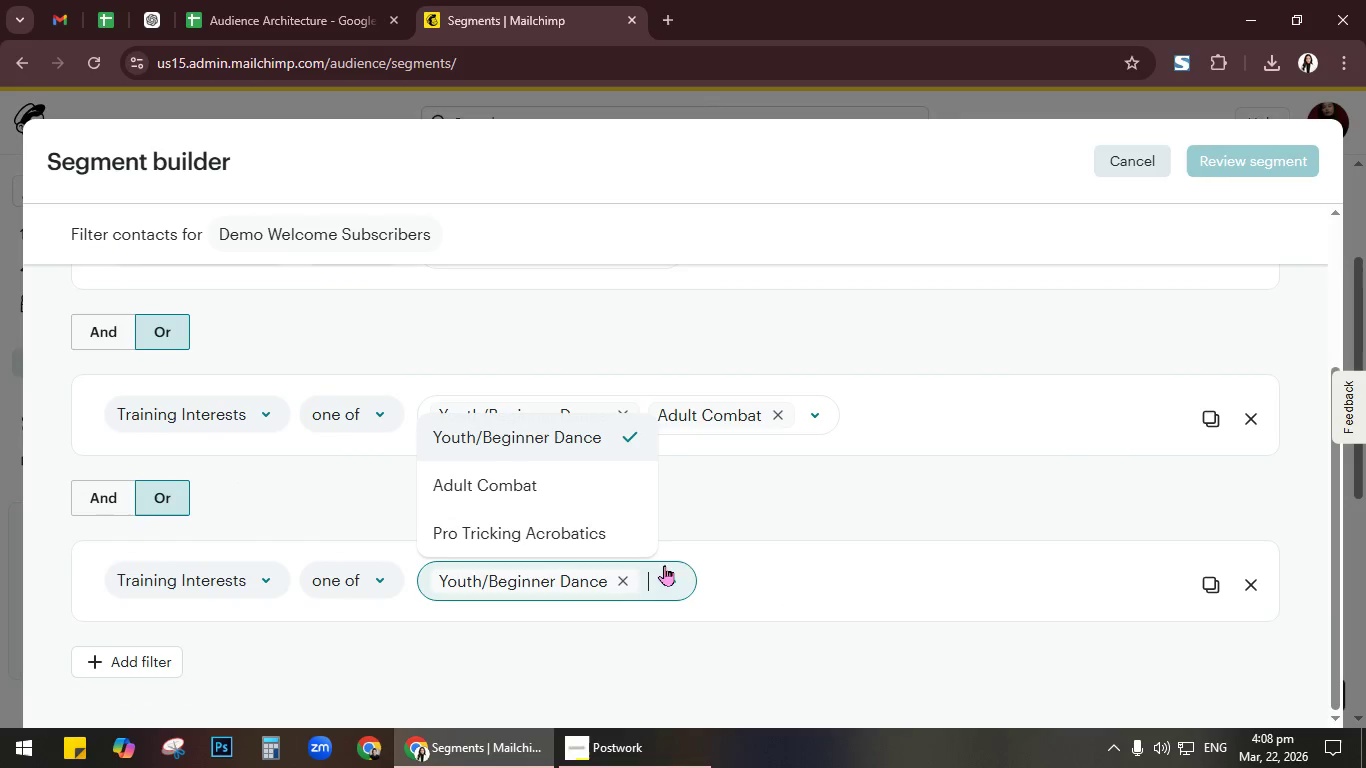 
scroll: coordinate [666, 561], scroll_direction: down, amount: 1.0
 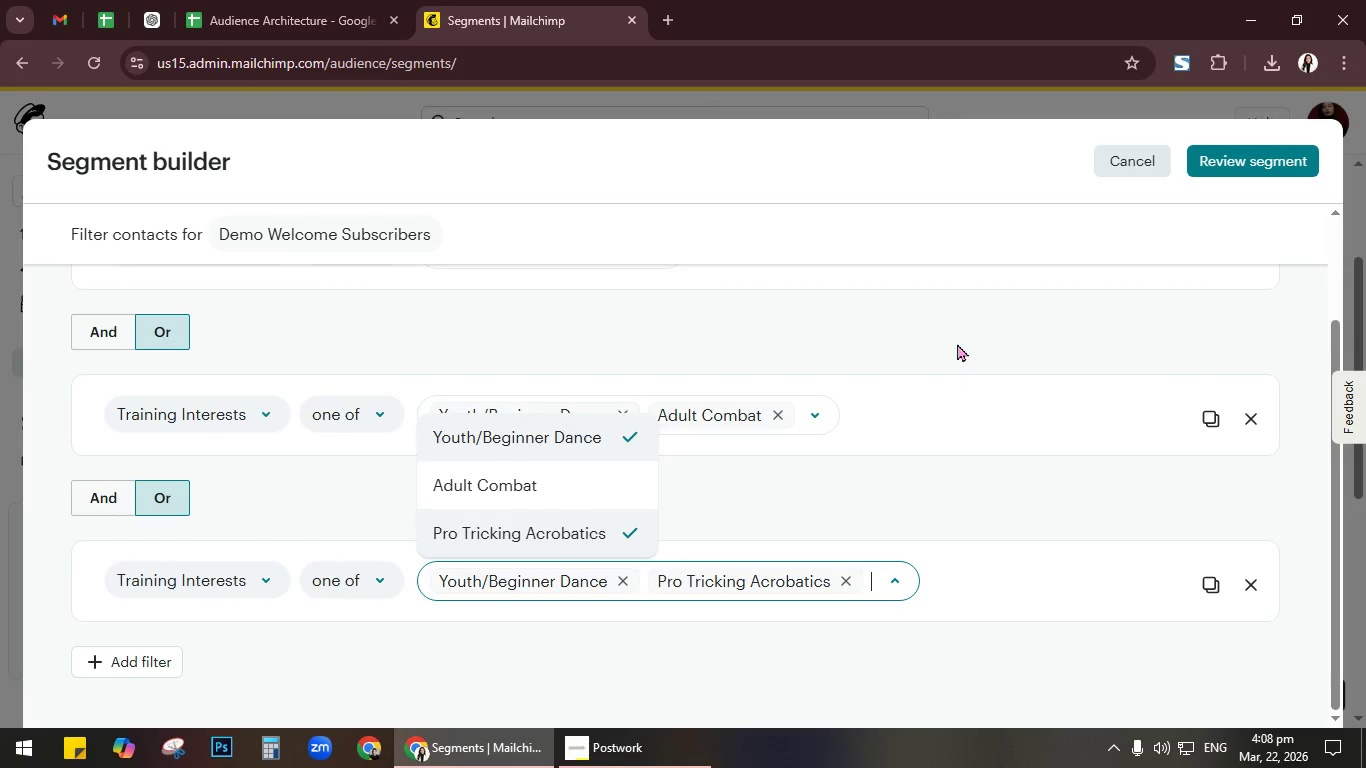 
left_click([955, 330])
 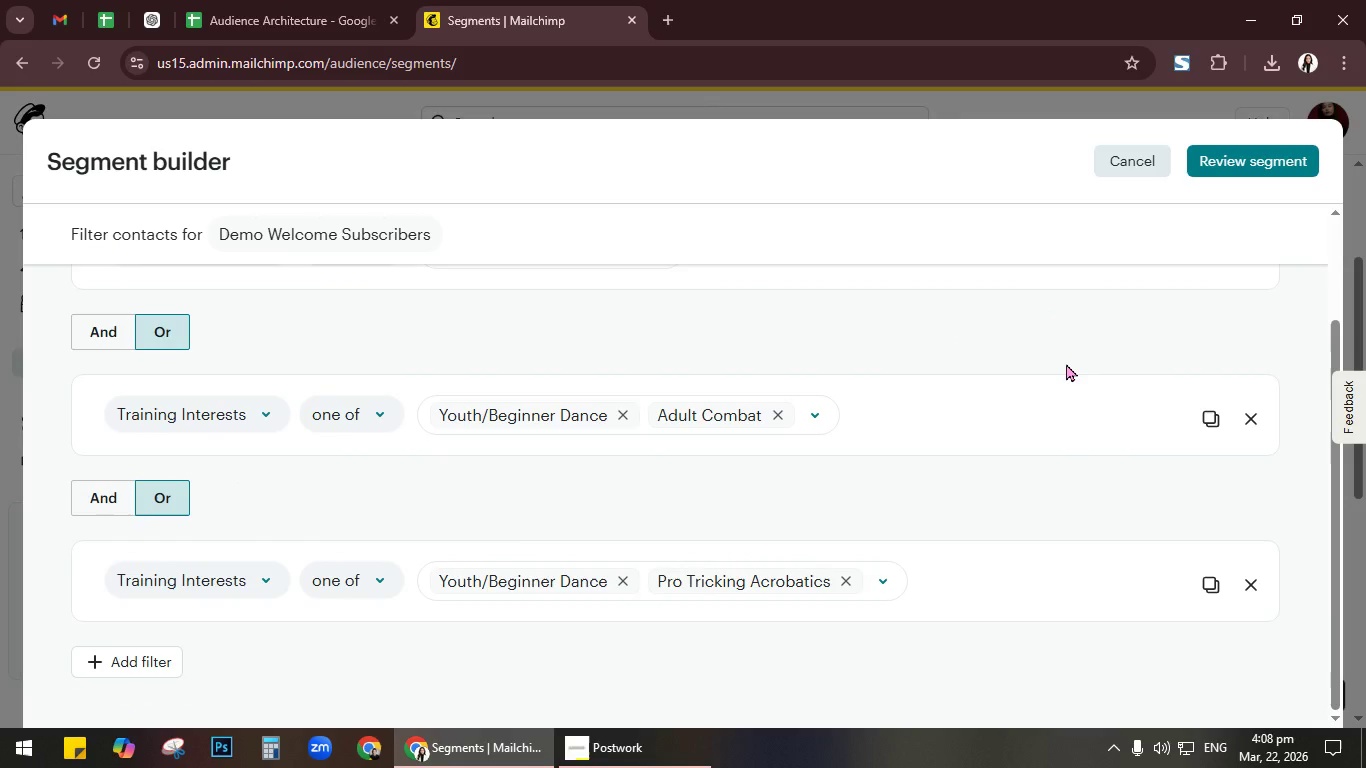 
scroll: coordinate [1066, 363], scroll_direction: up, amount: 5.0
 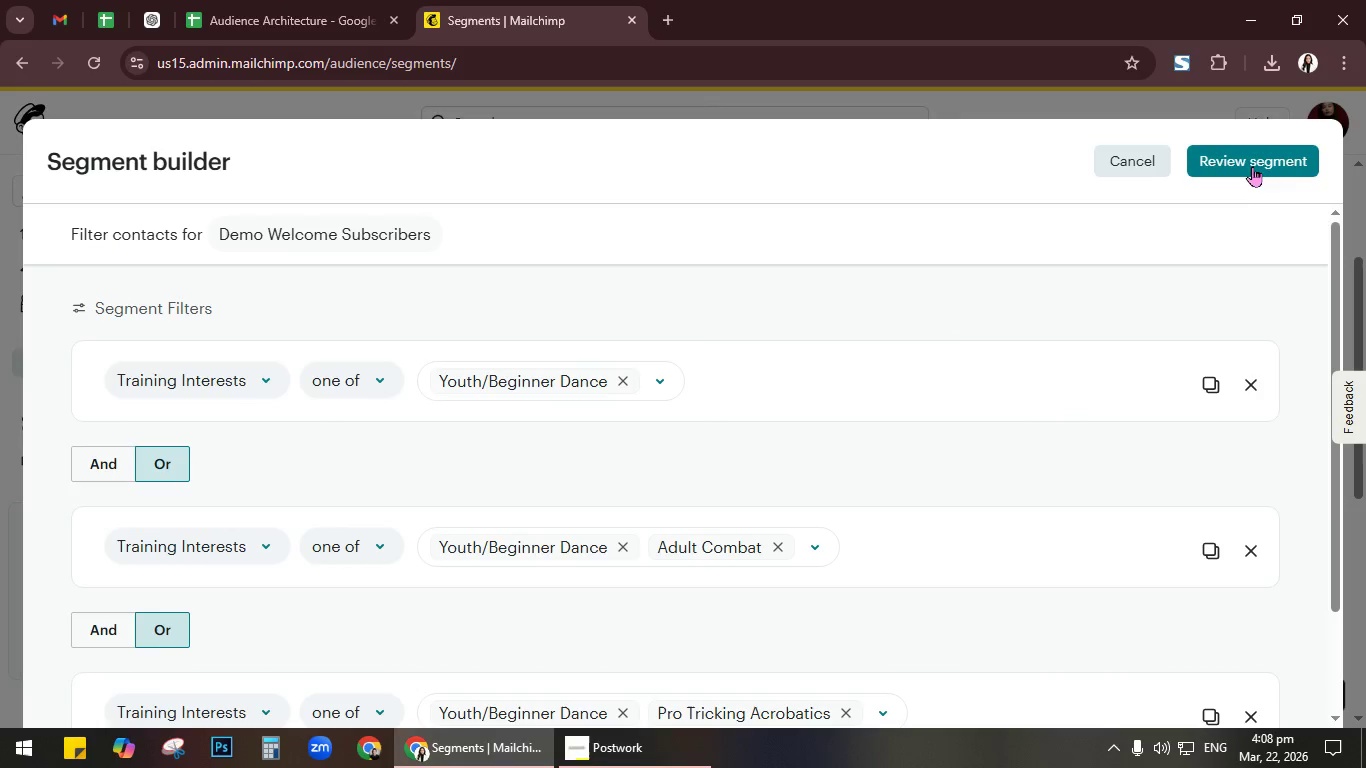 
left_click([1252, 143])
 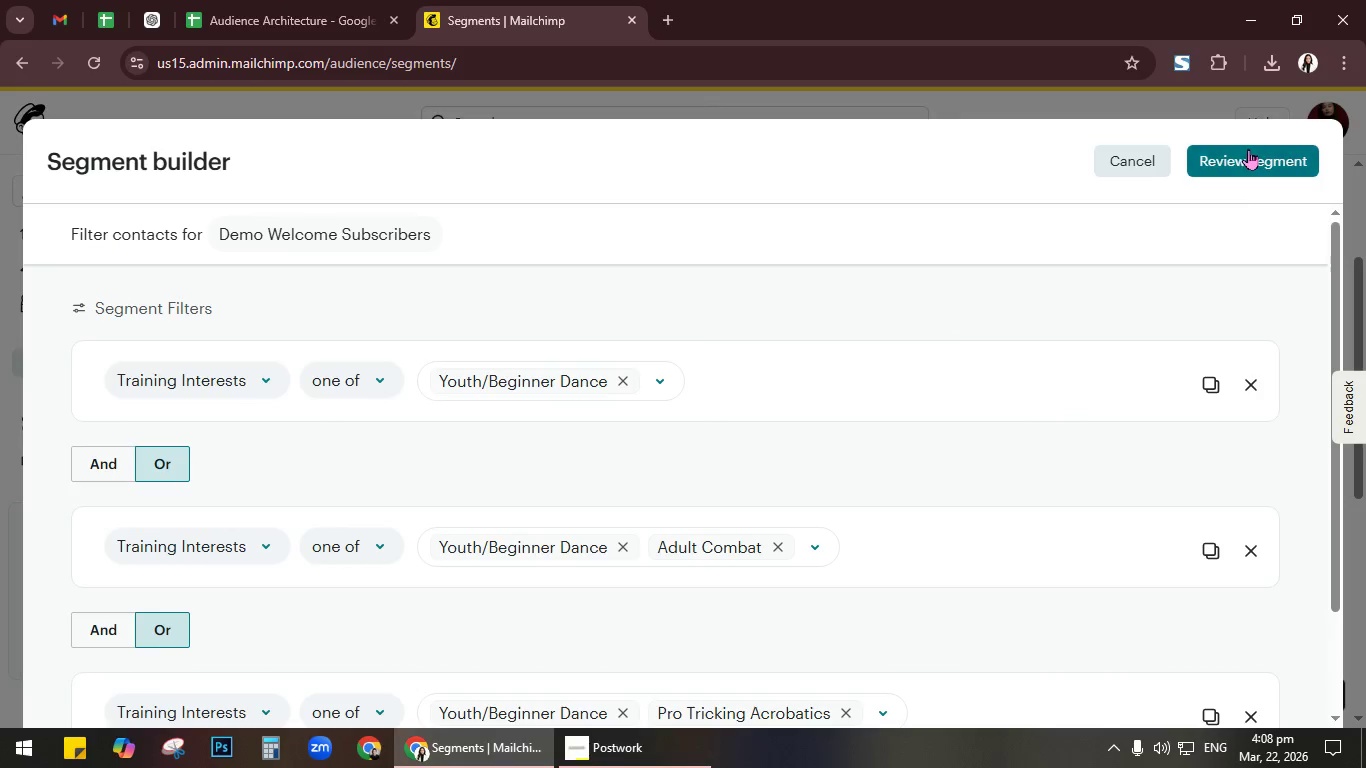 
left_click([1248, 149])
 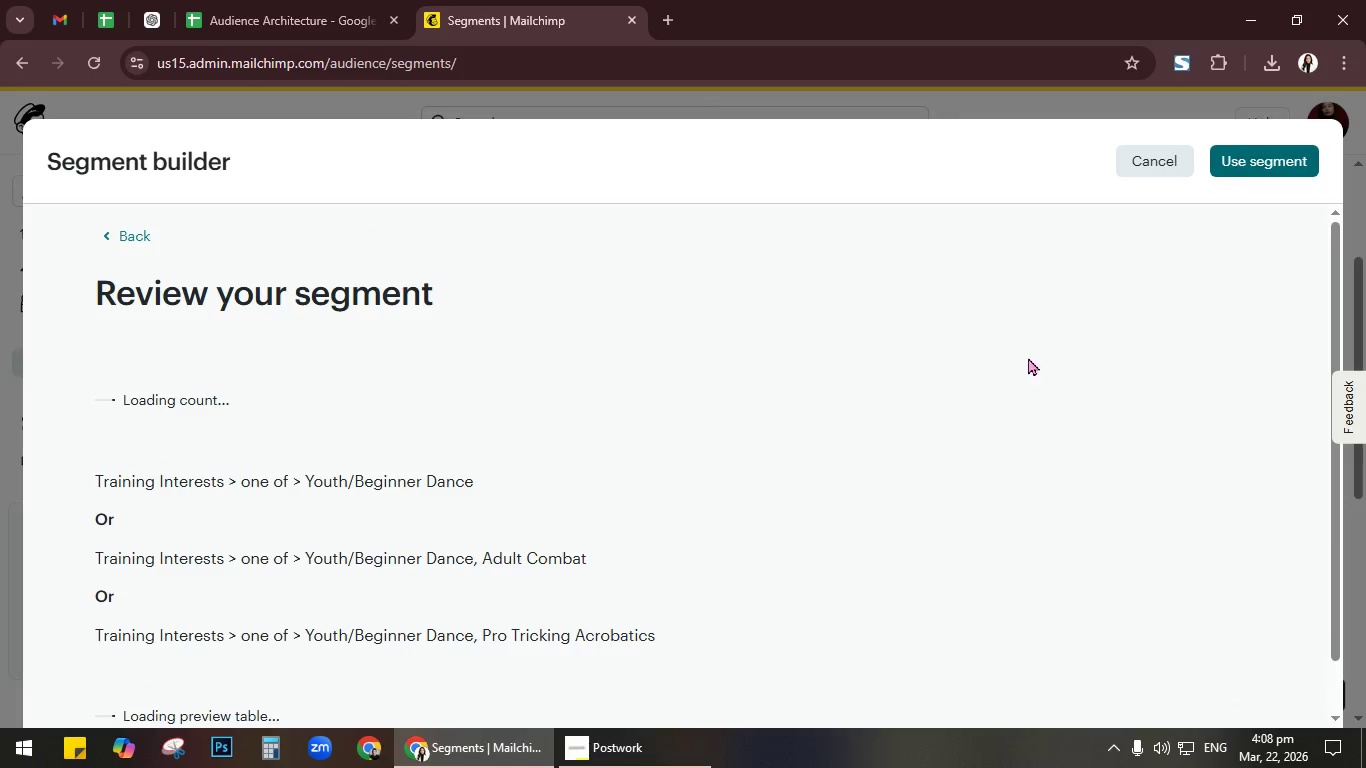 
scroll: coordinate [911, 404], scroll_direction: down, amount: 3.0
 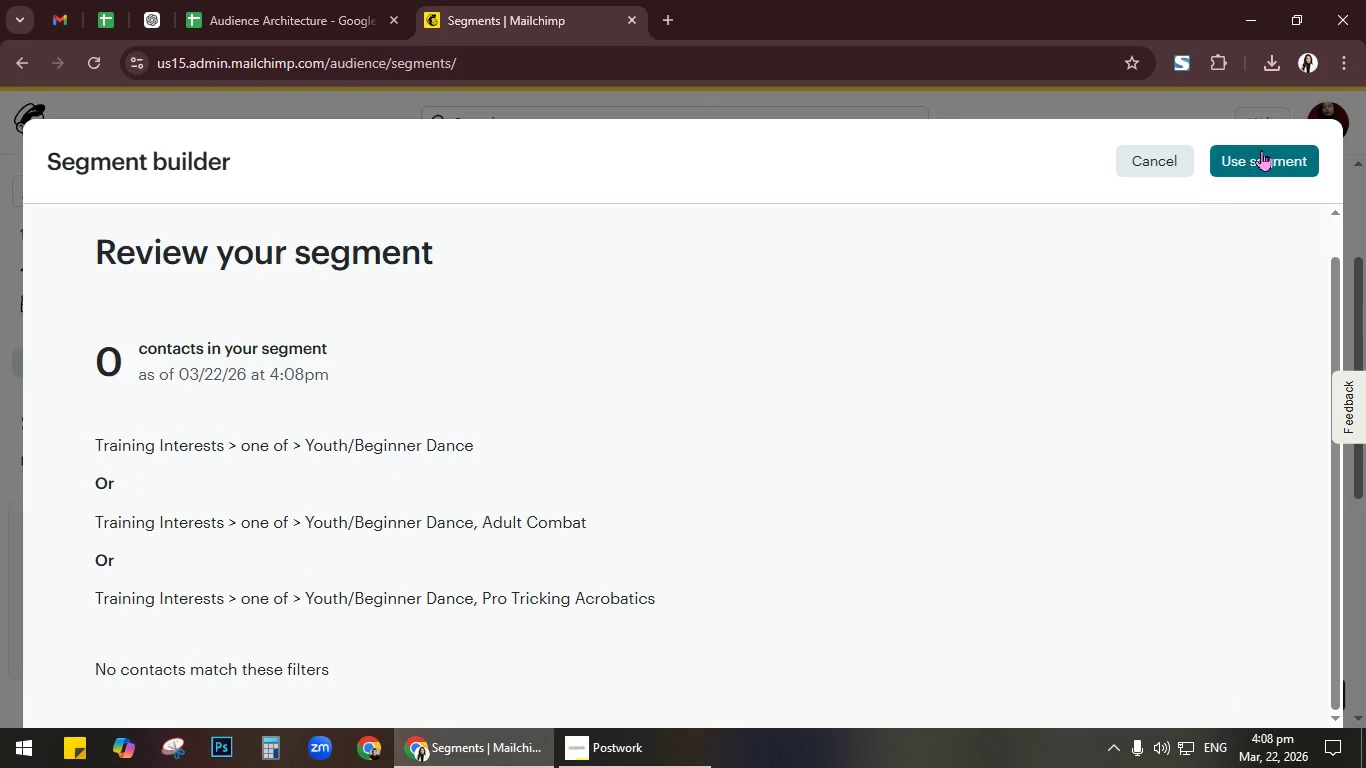 
left_click([1256, 160])
 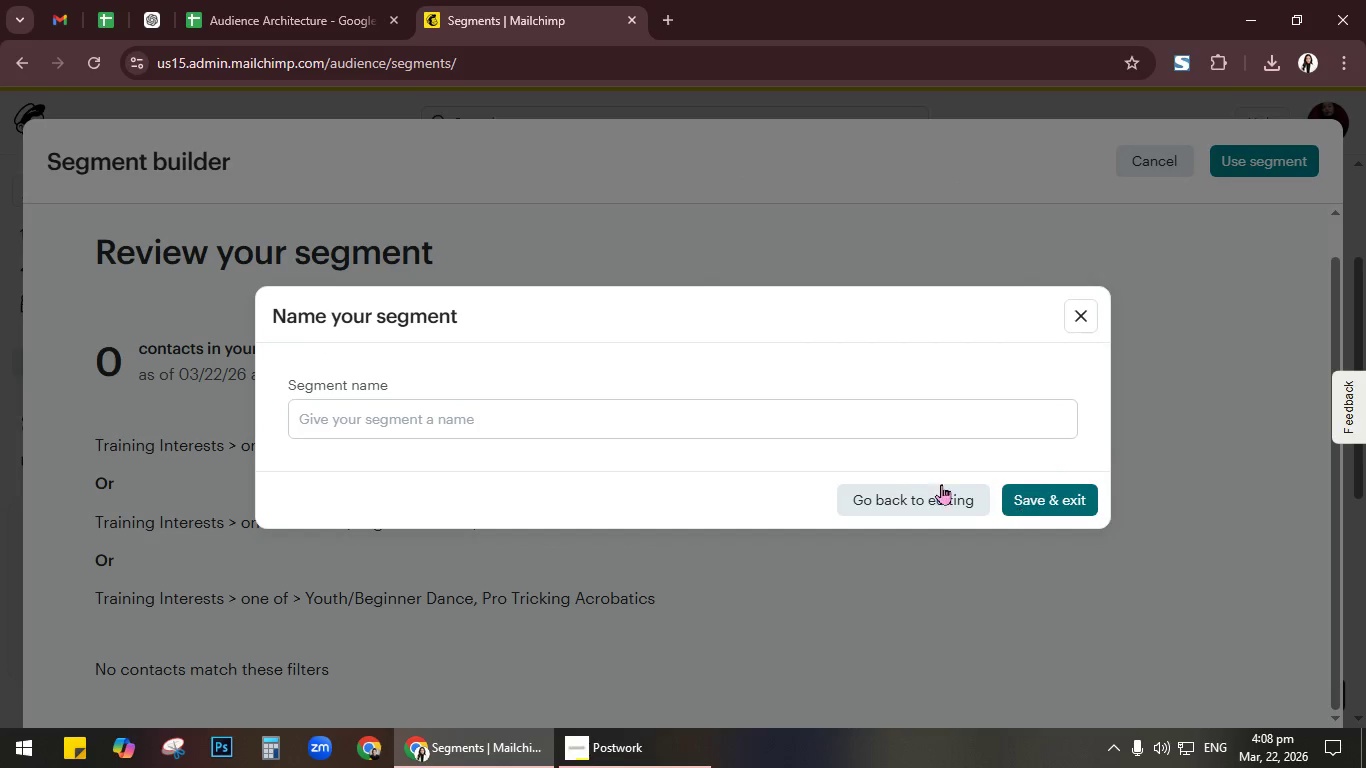 
left_click([596, 408])
 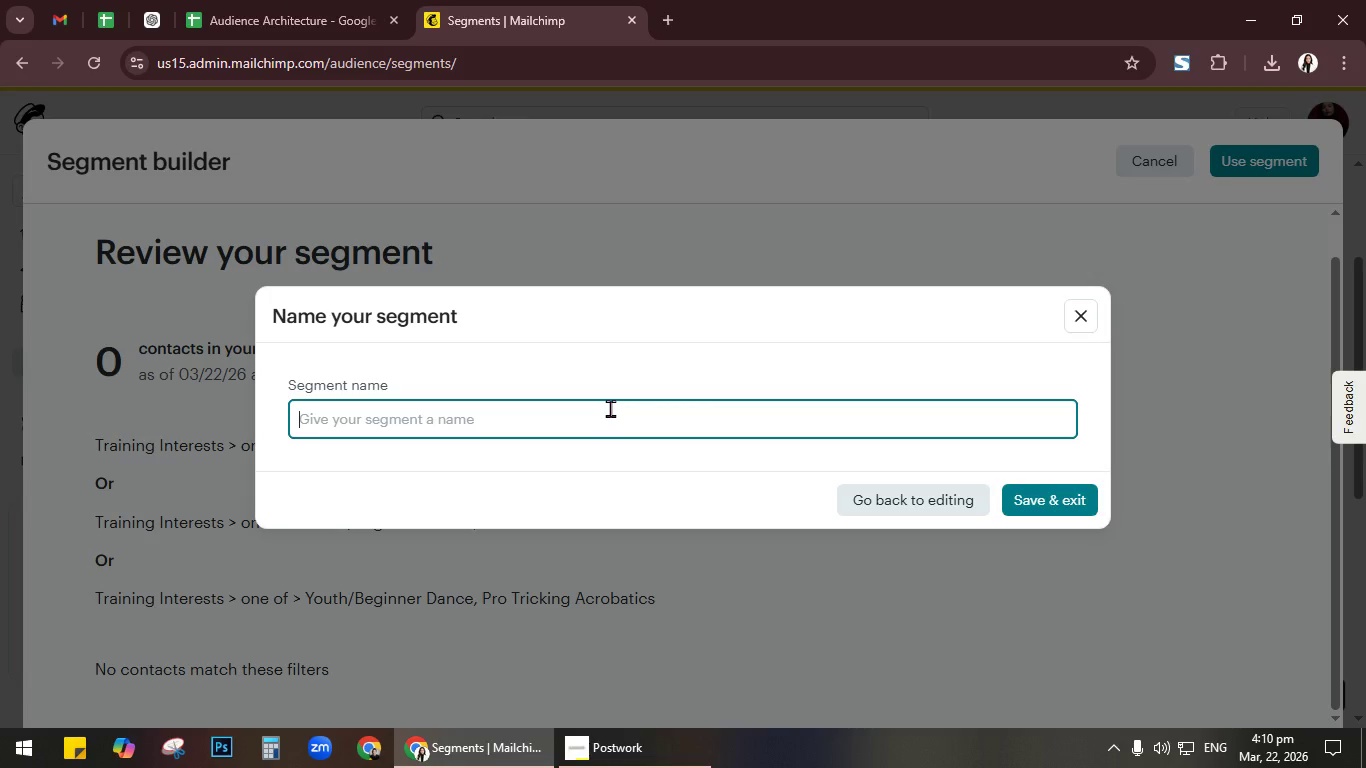 
wait(94.12)
 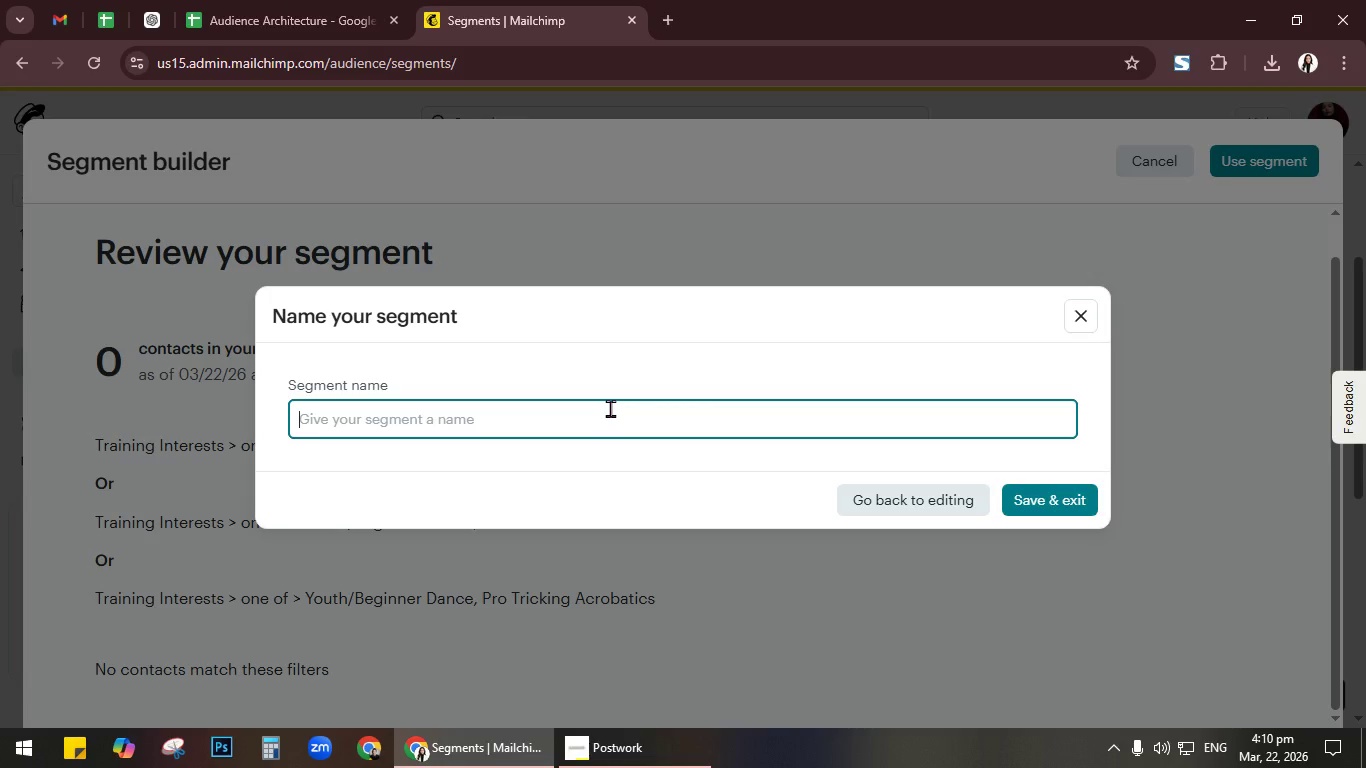 
type(Tat)
key(Backspace)
type(rte)
key(Backspace)
key(Backspace)
type(get )
 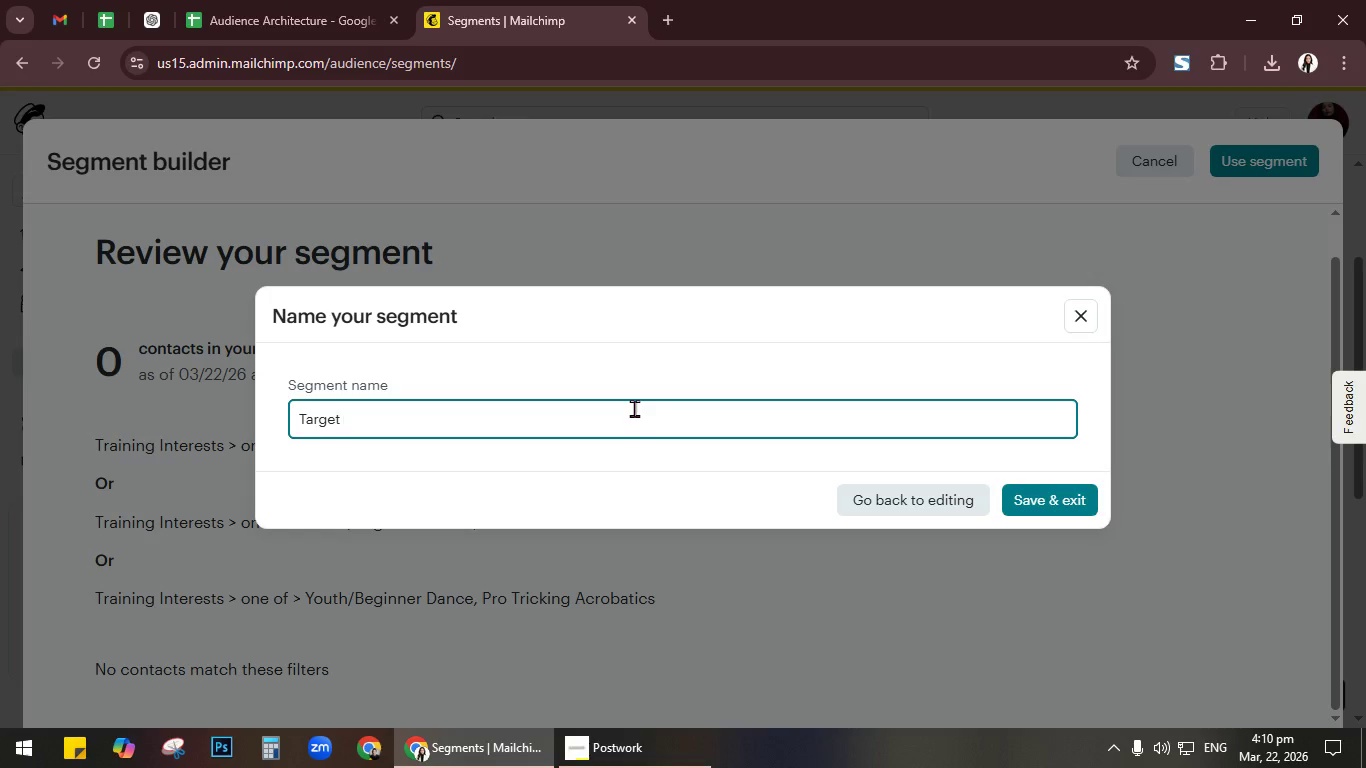 
wait(6.19)
 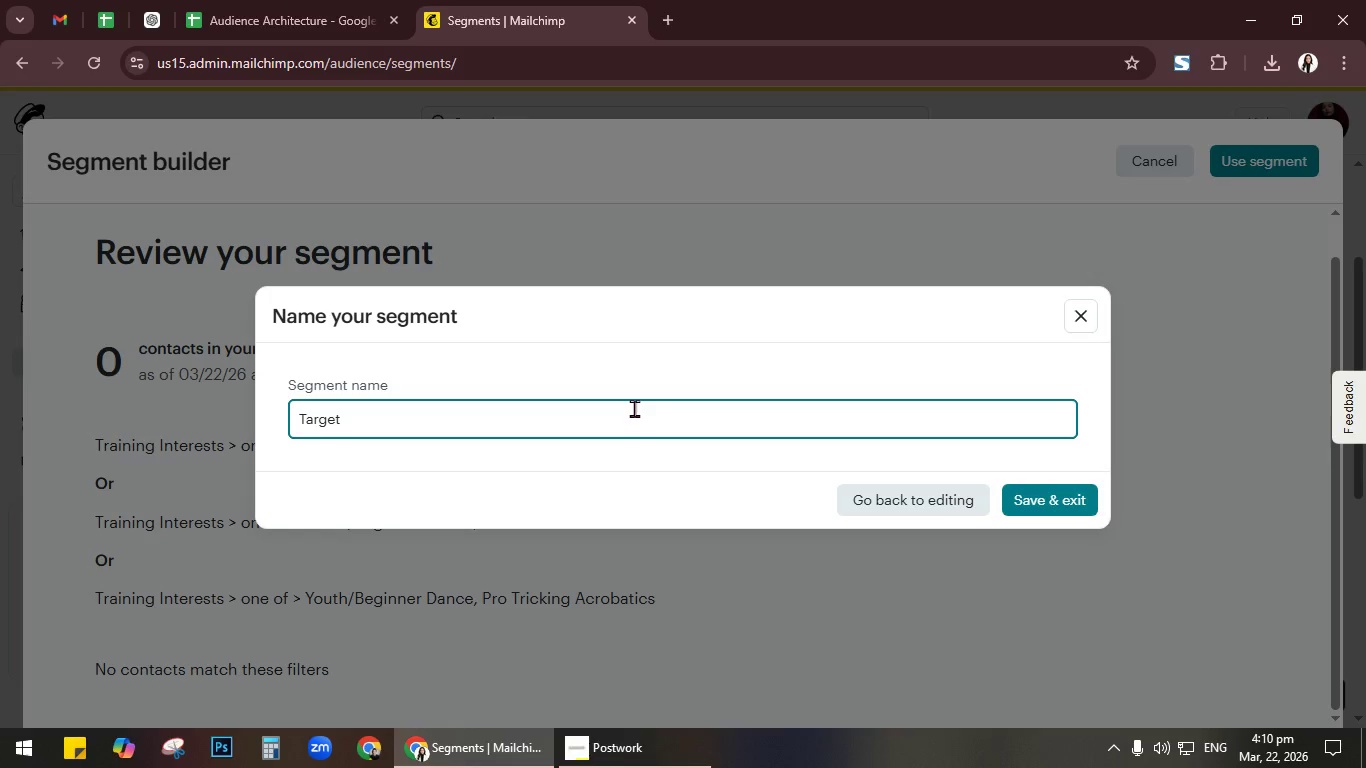 
type(Audience)
 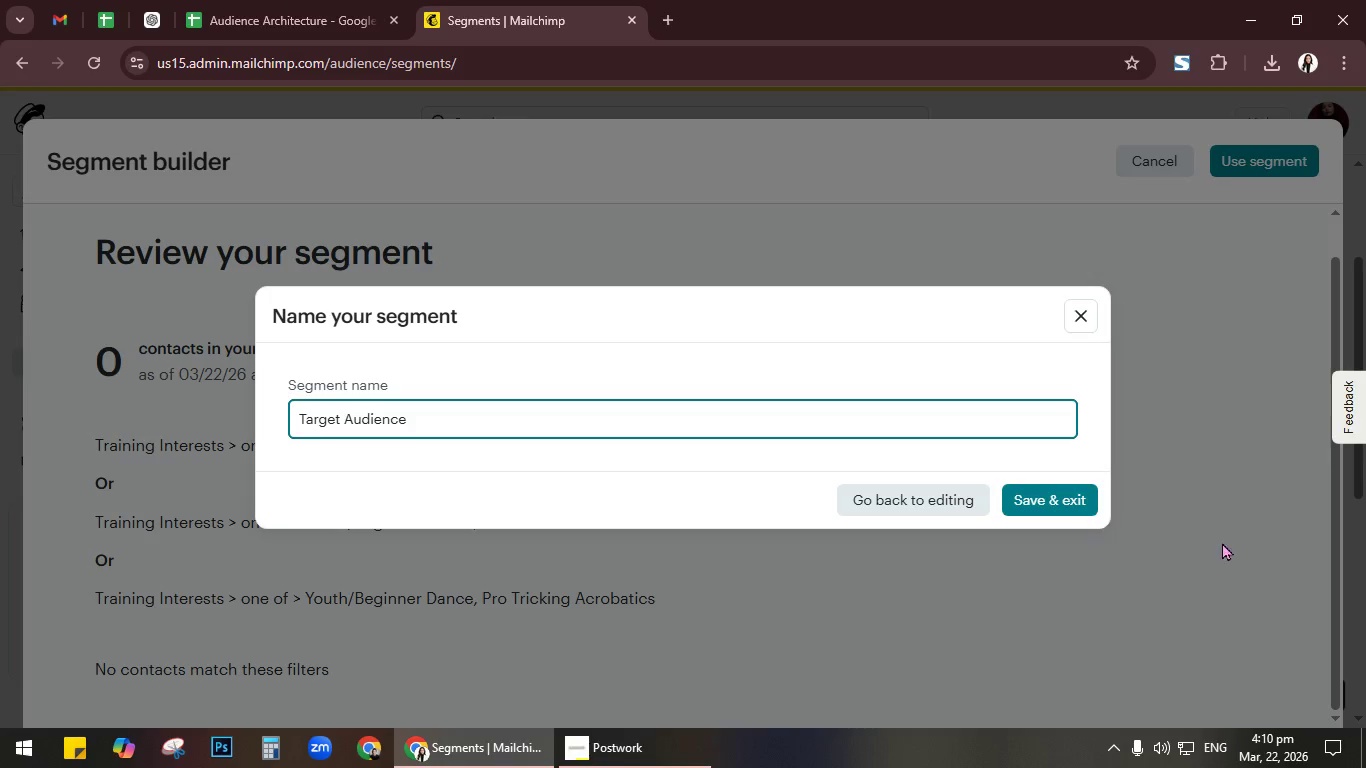 
left_click([1035, 493])
 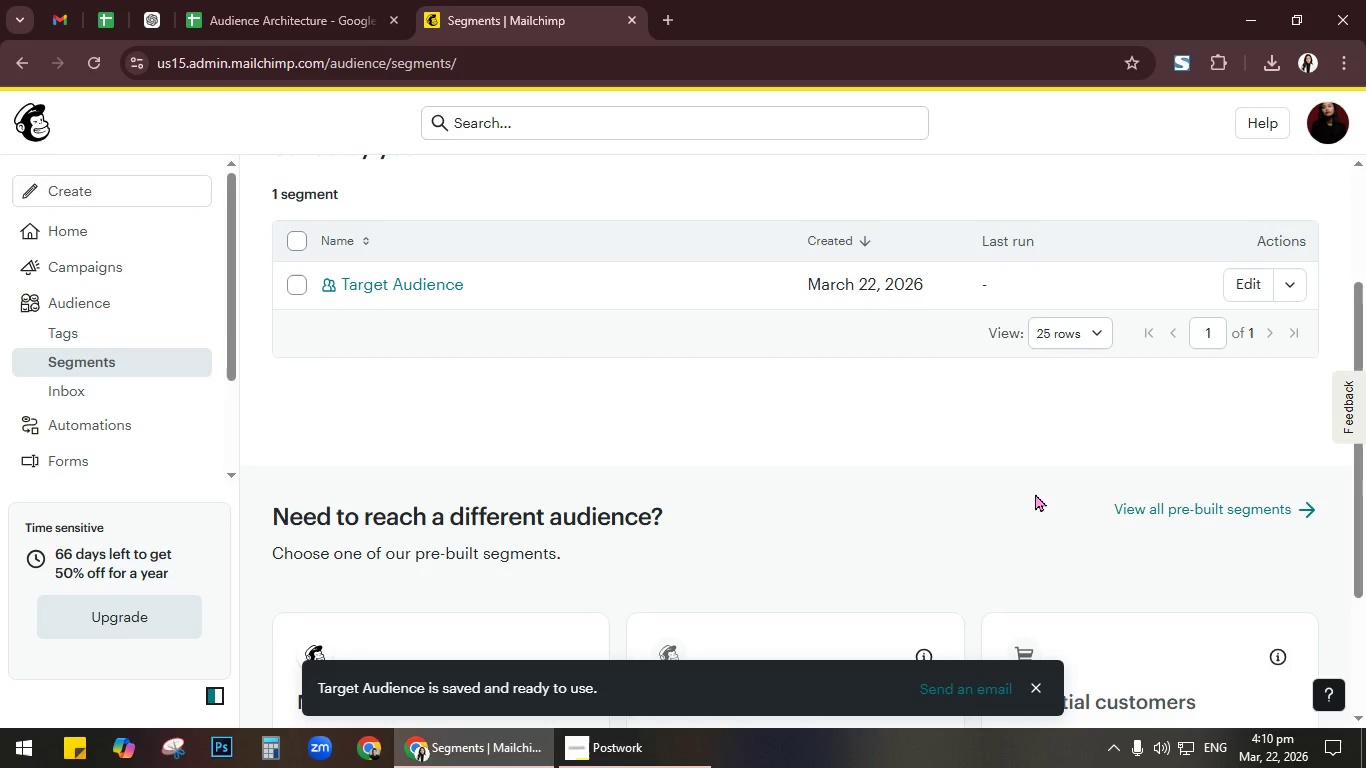 
wait(31.73)
 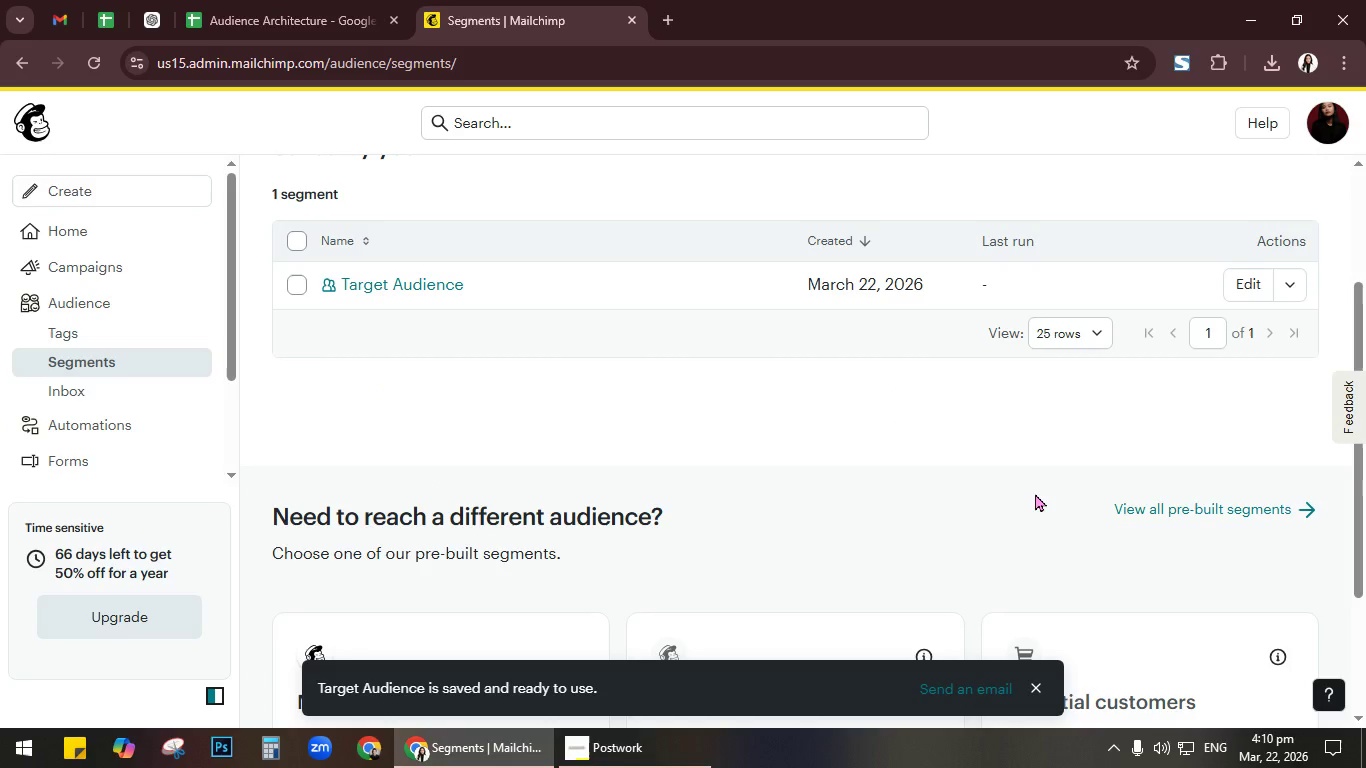 
left_click([81, 292])
 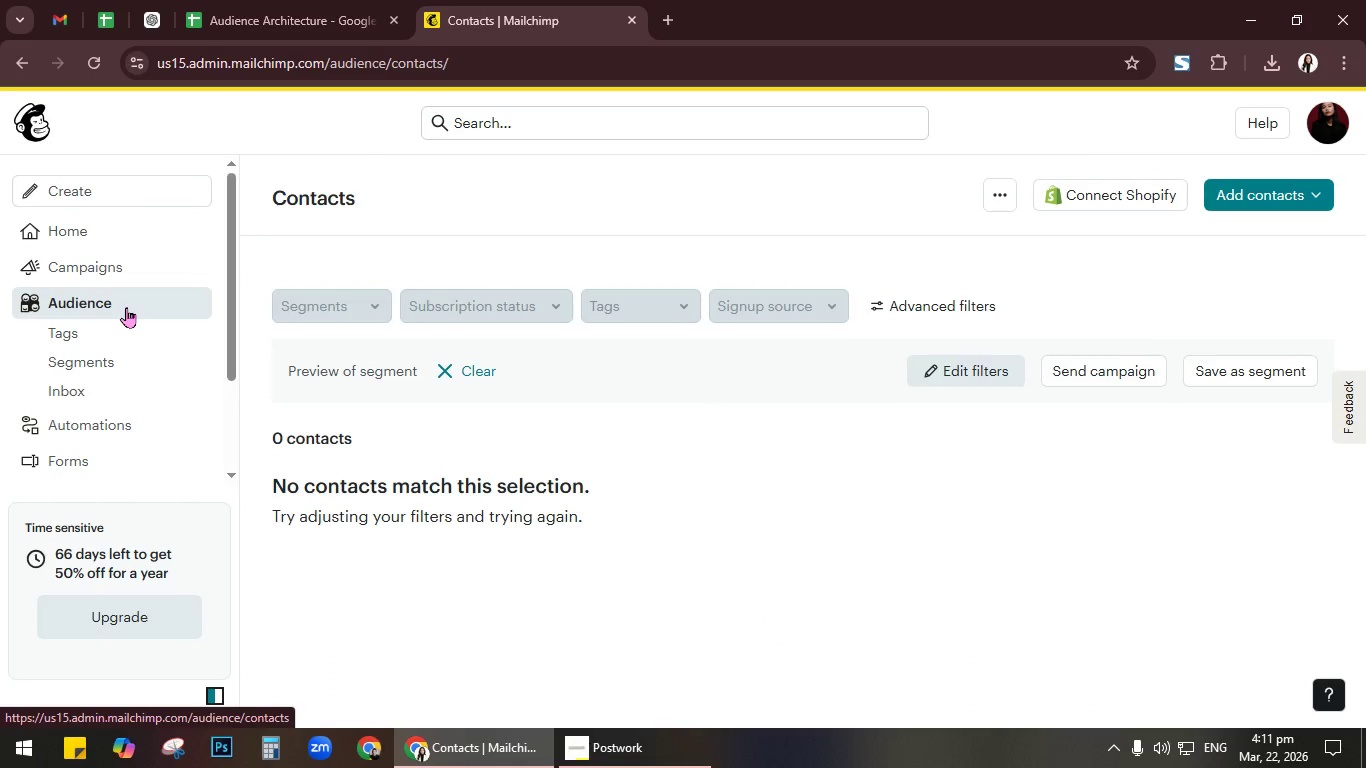 
wait(7.63)
 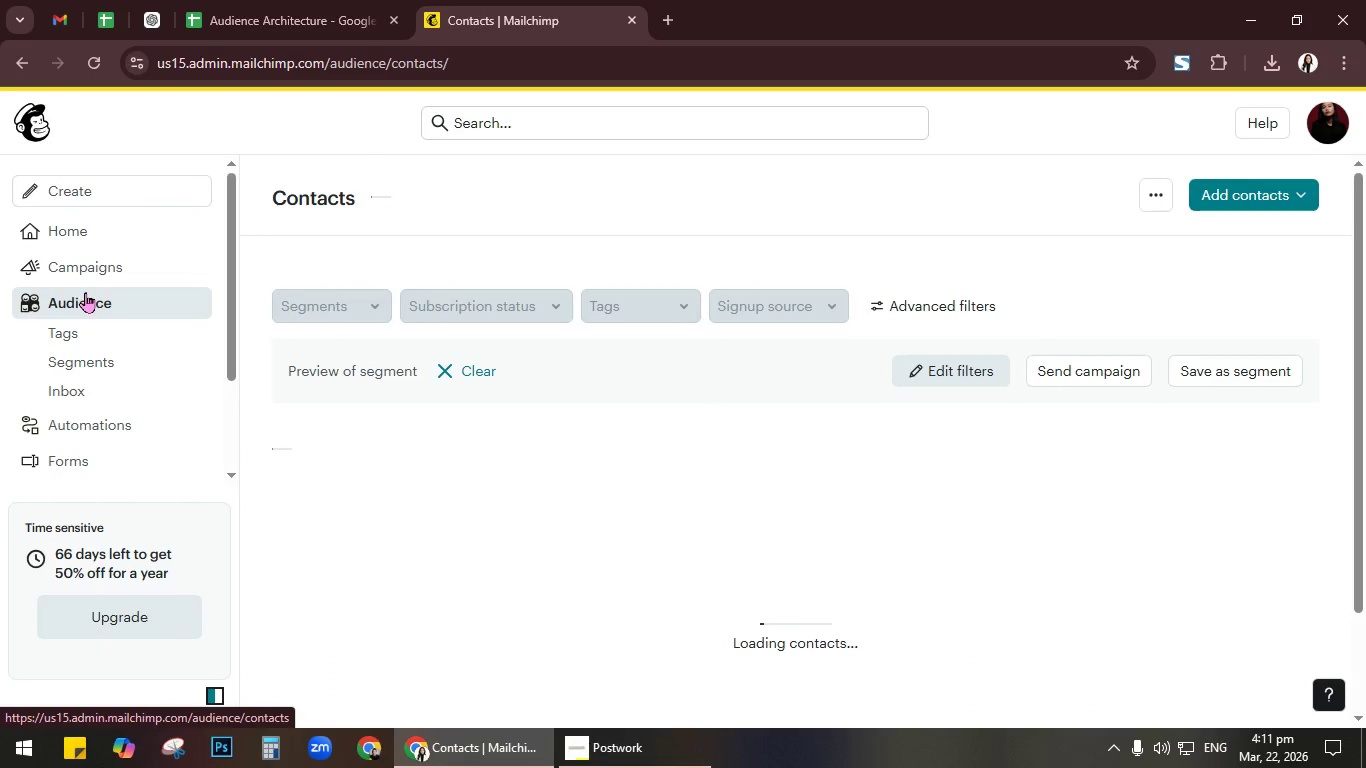 
mouse_move([162, 315])
 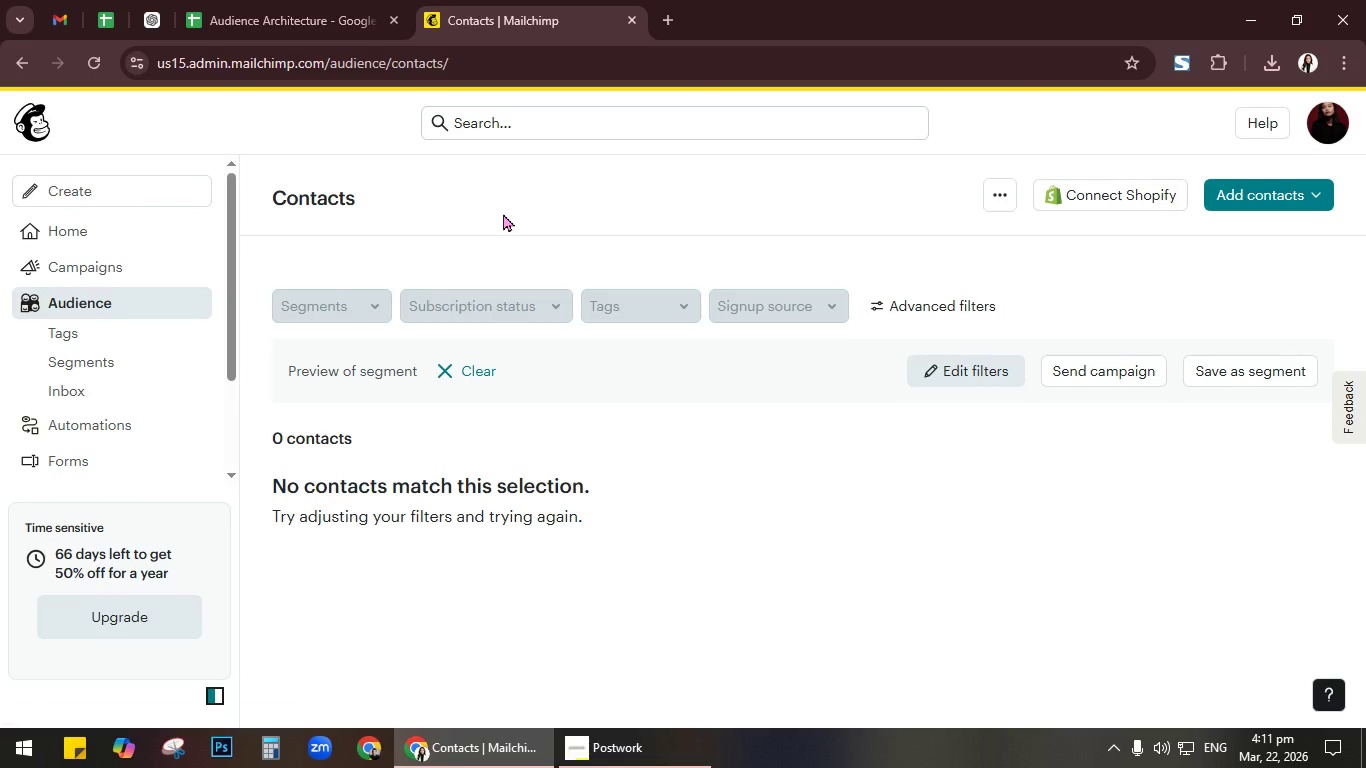 
left_click([503, 213])
 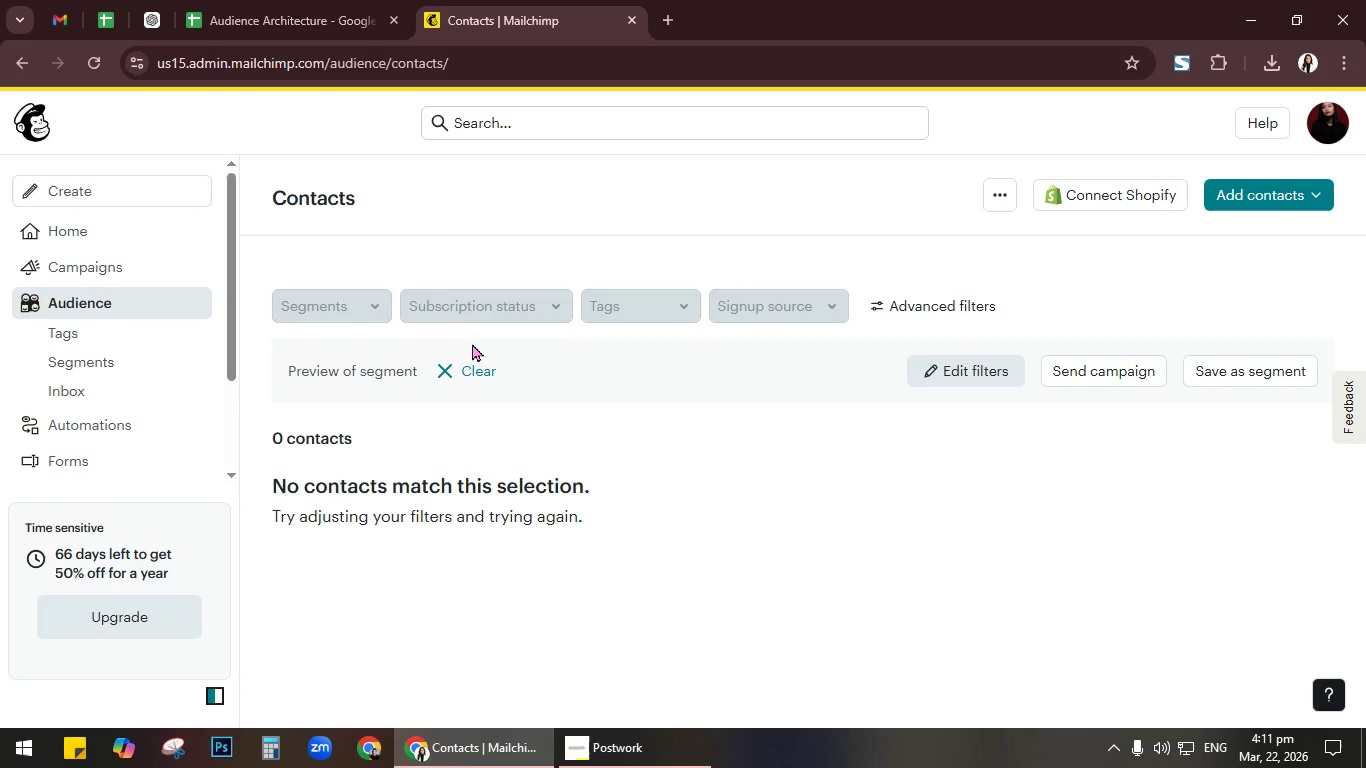 
left_click([464, 370])
 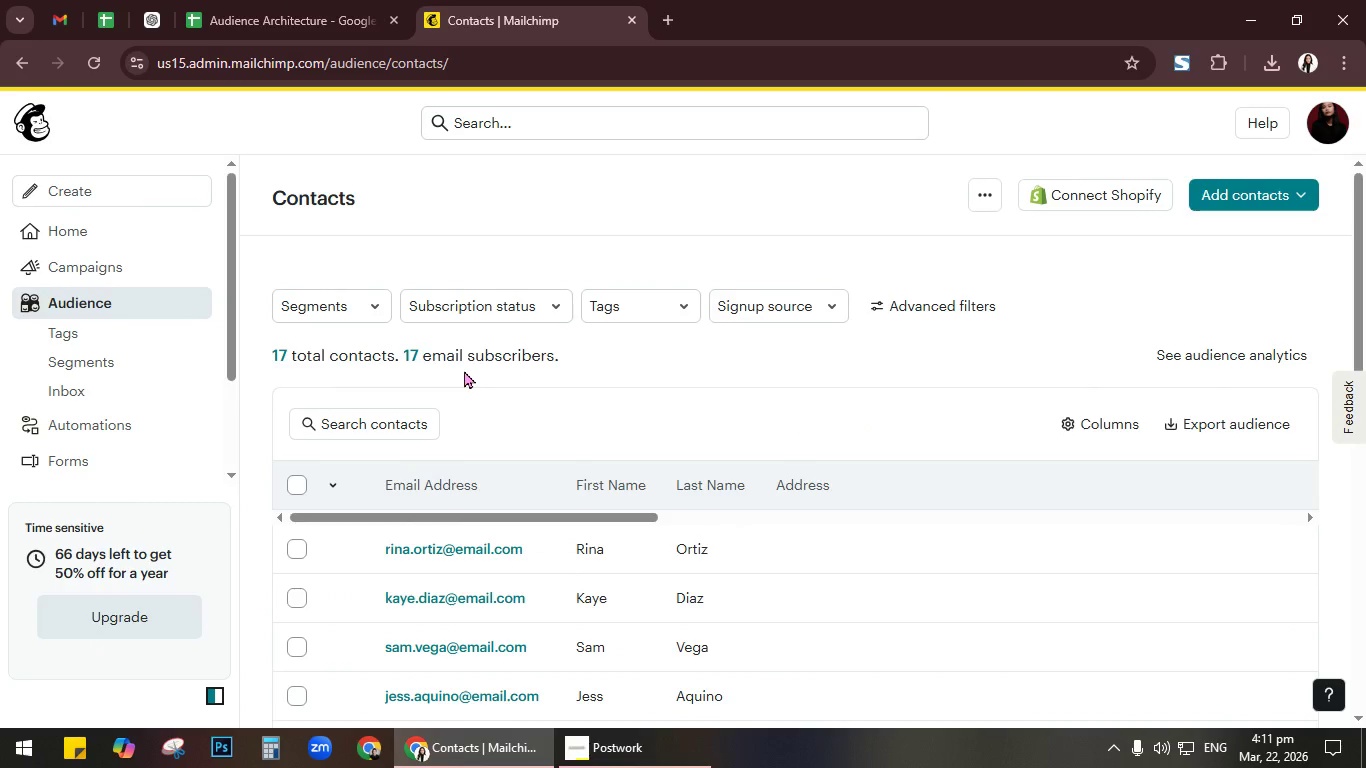 
left_click([299, 483])
 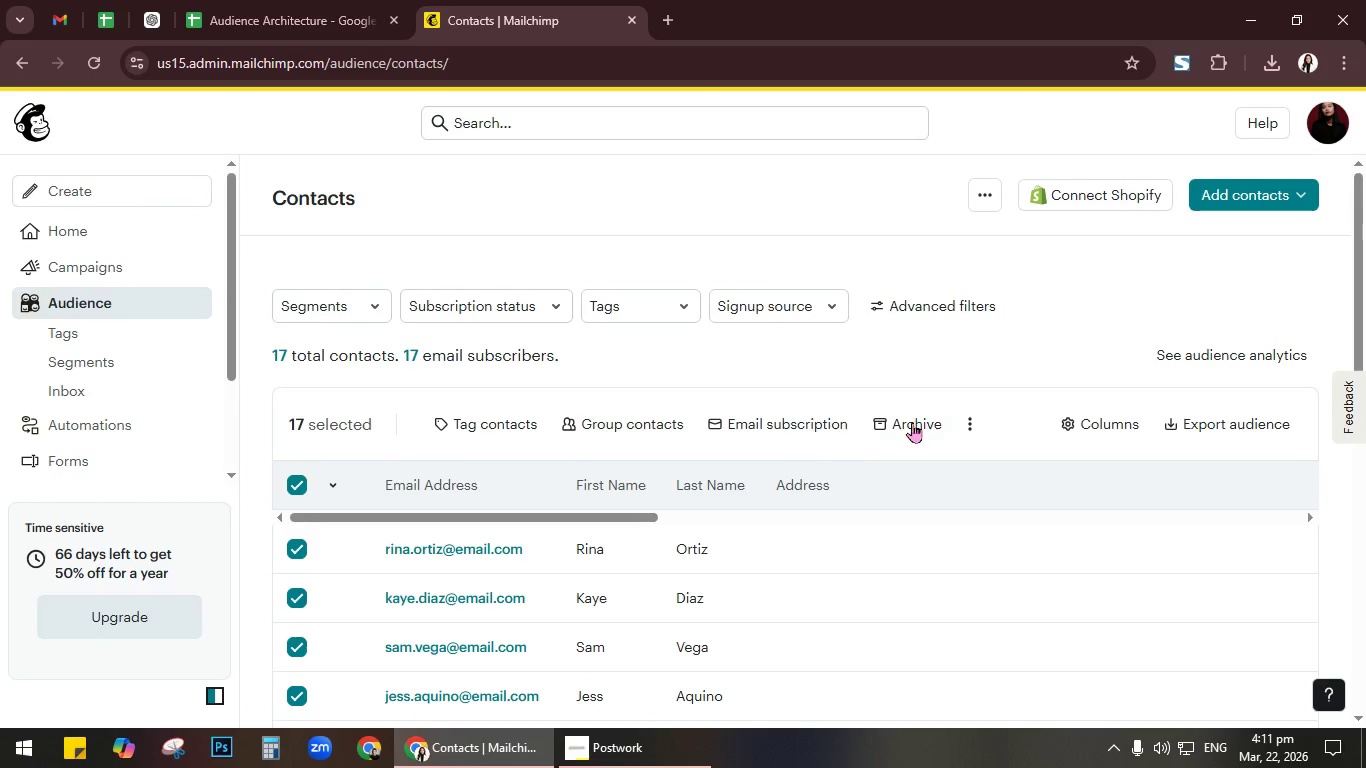 
left_click([915, 419])
 